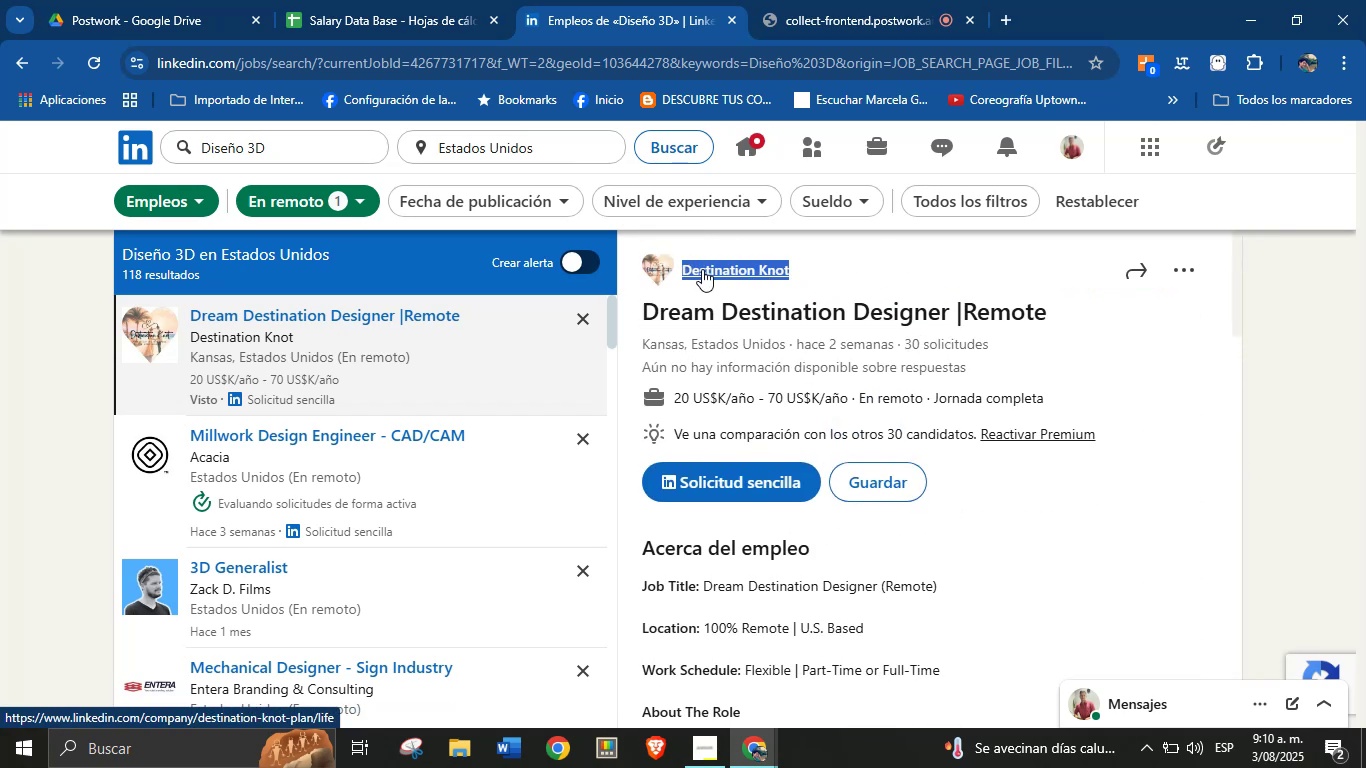 
key(Alt+Control+ControlLeft)
 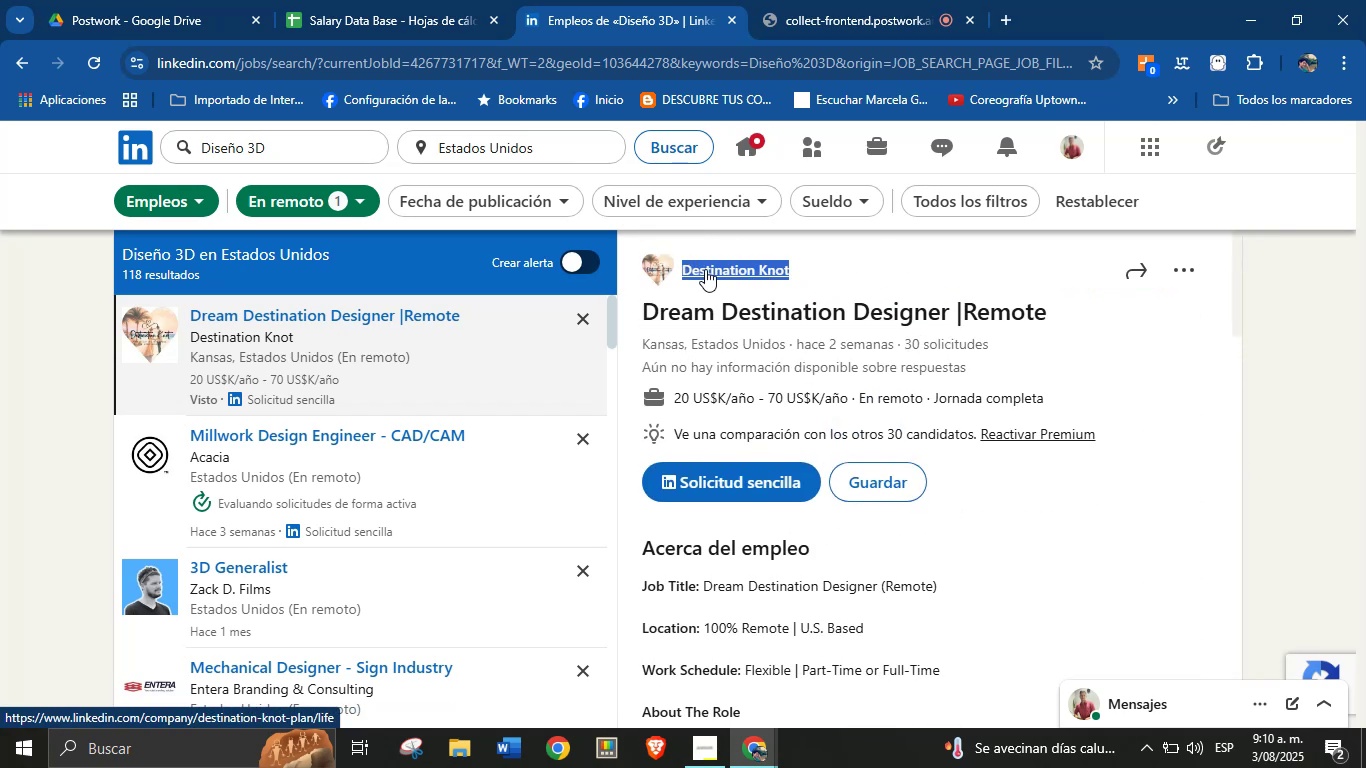 
key(Alt+AltLeft)
 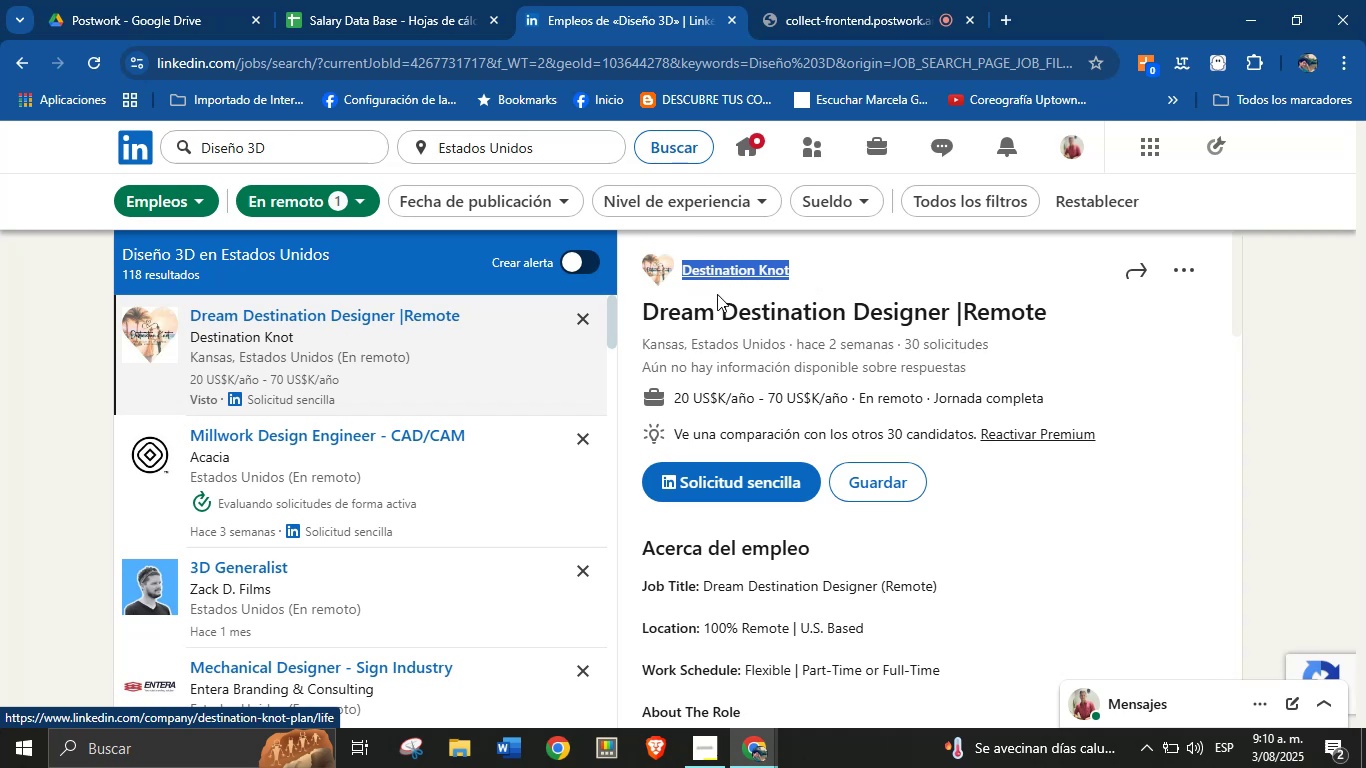 
key(Alt+Control+C)
 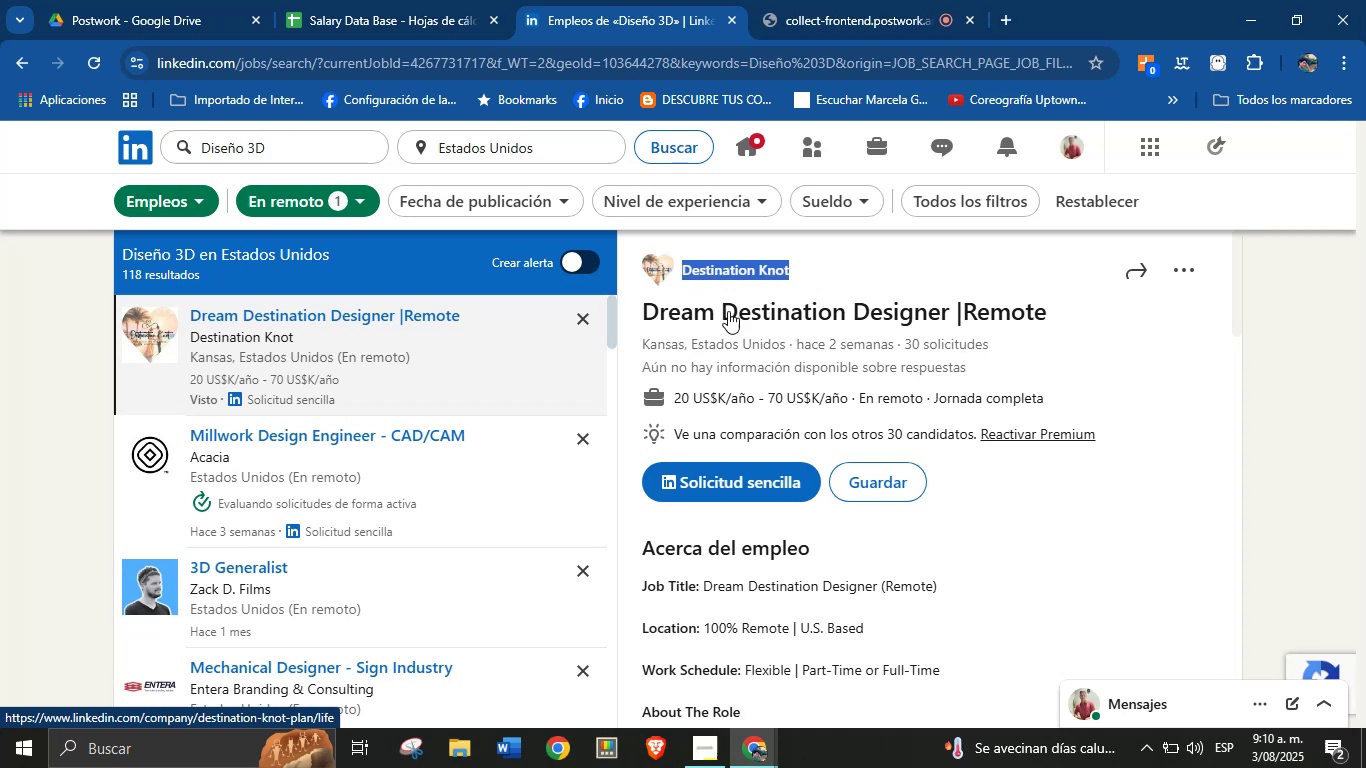 
scroll: coordinate [820, 488], scroll_direction: down, amount: 4.0
 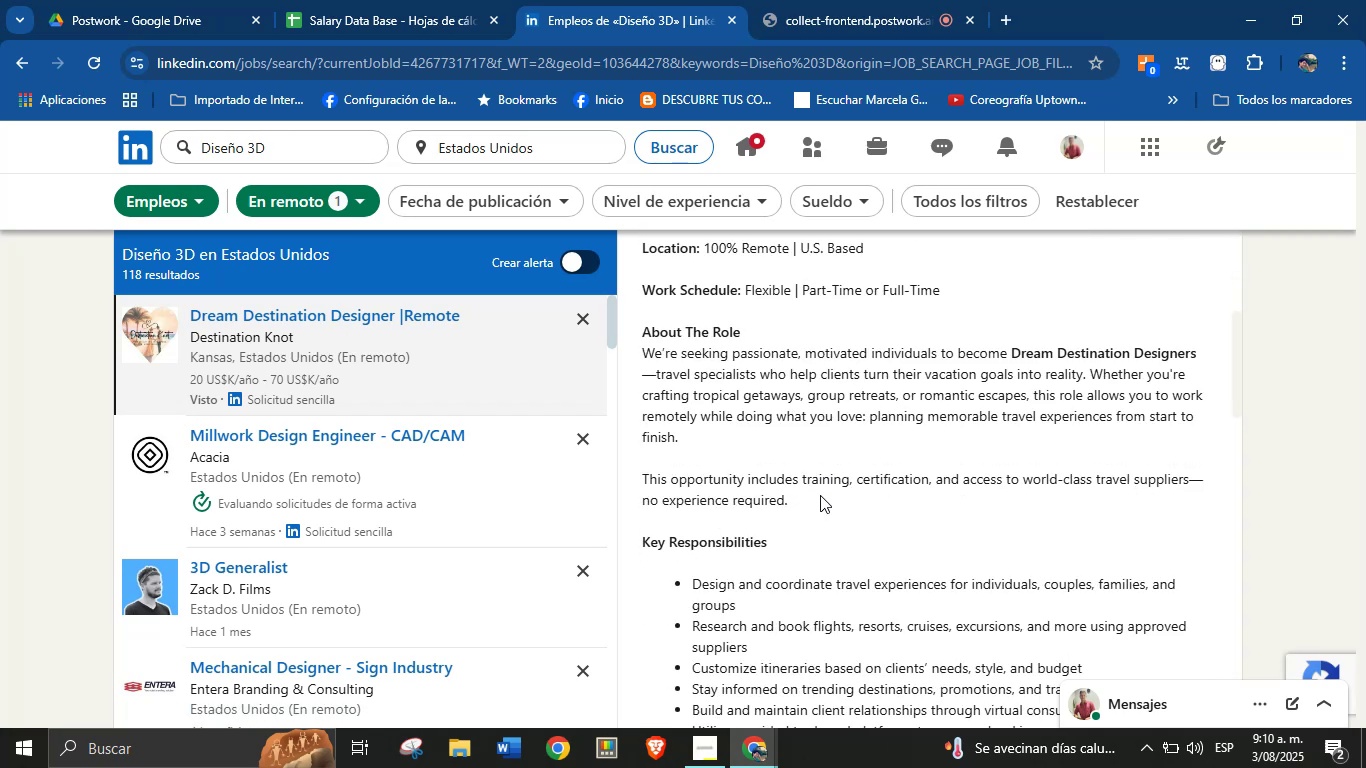 
scroll: coordinate [797, 410], scroll_direction: up, amount: 12.0
 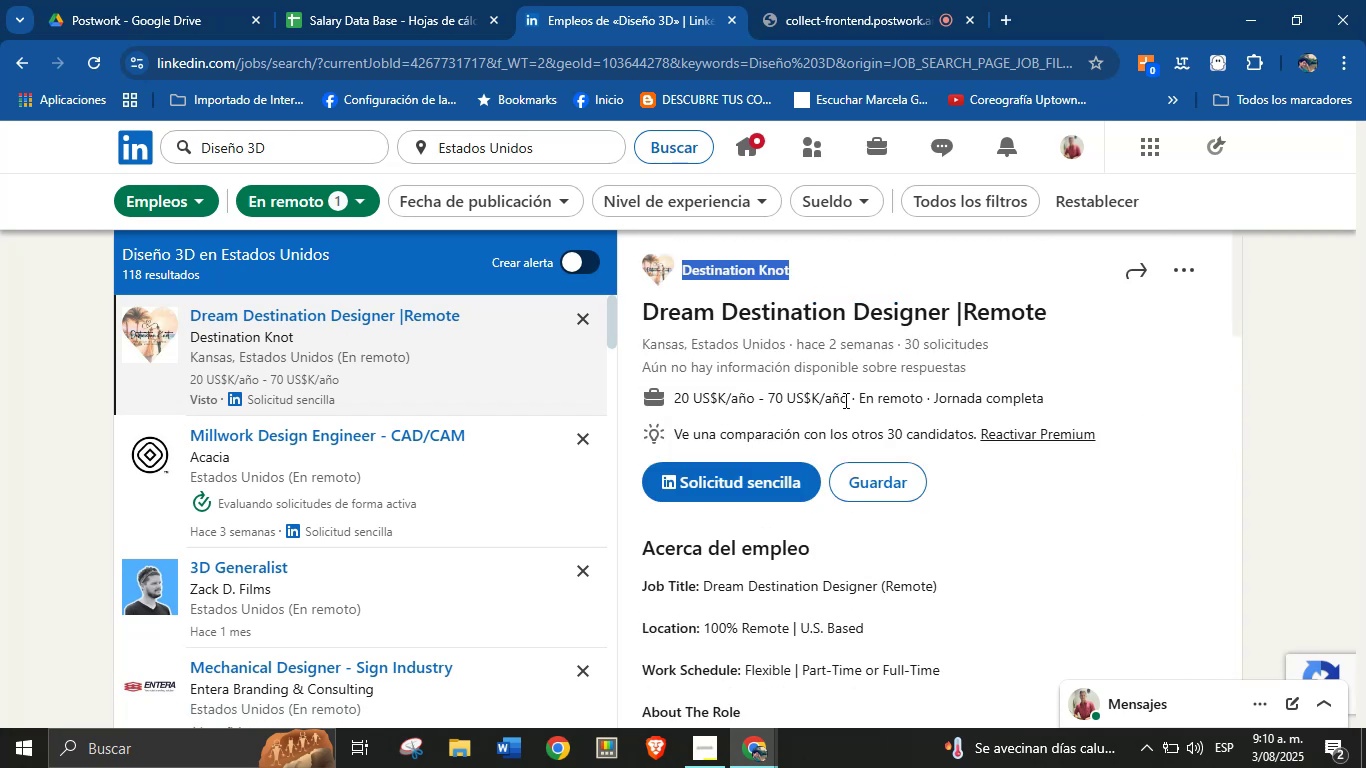 
left_click_drag(start_coordinate=[849, 398], to_coordinate=[676, 399])
 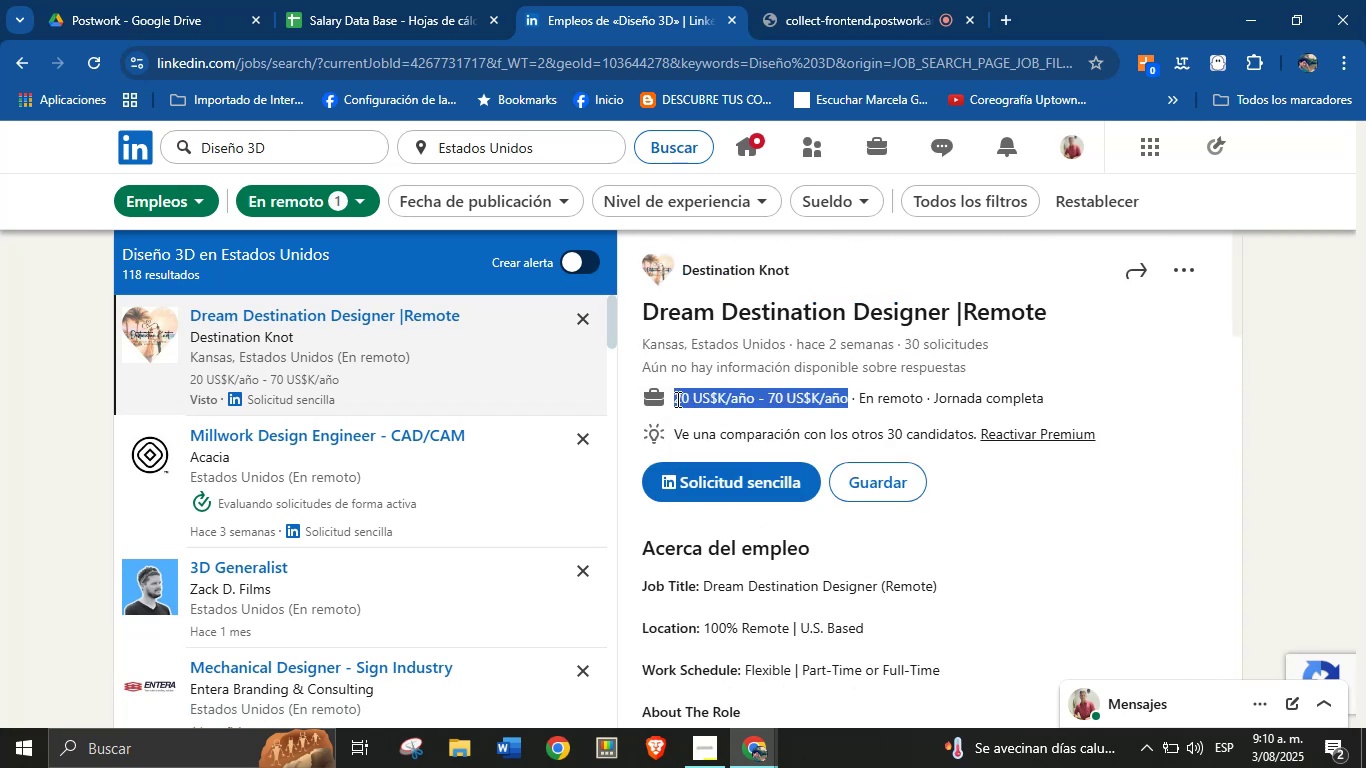 
key(Alt+AltLeft)
 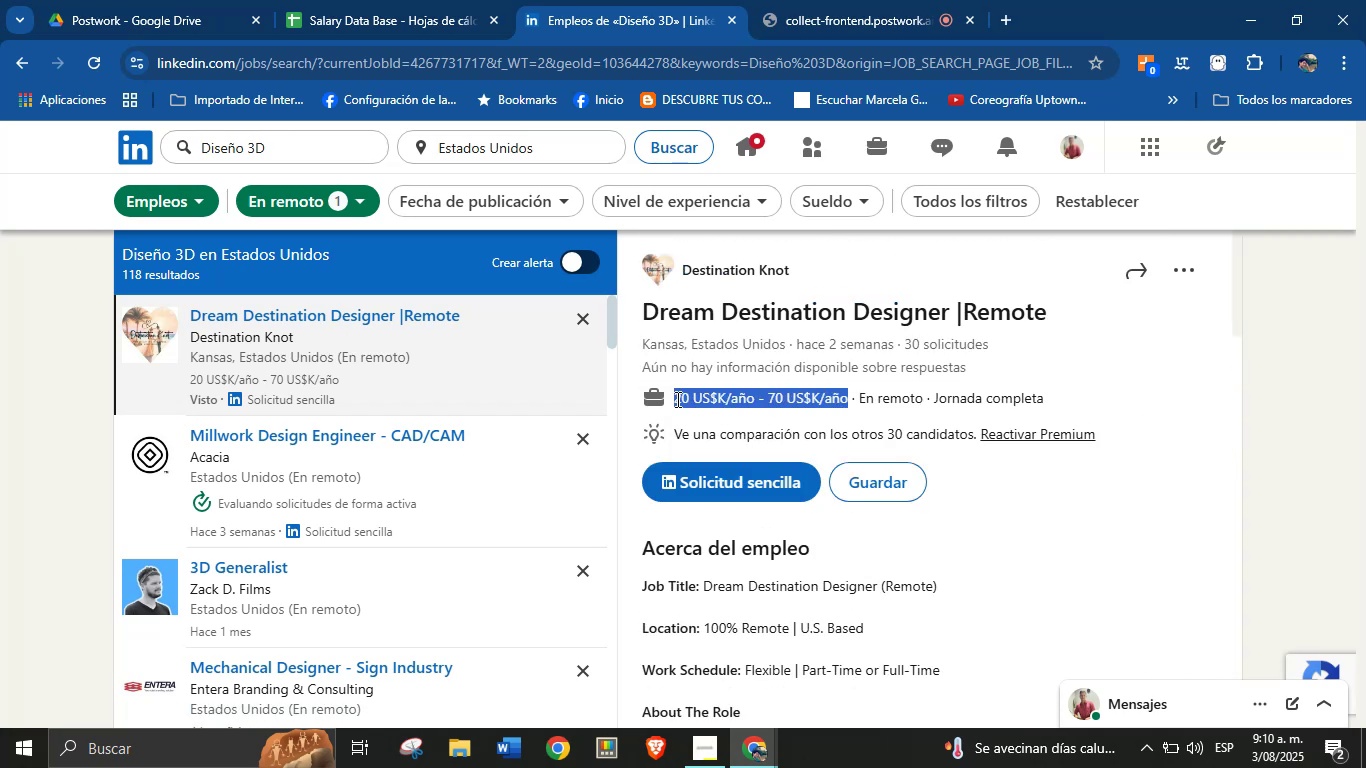 
key(Alt+Control+ControlLeft)
 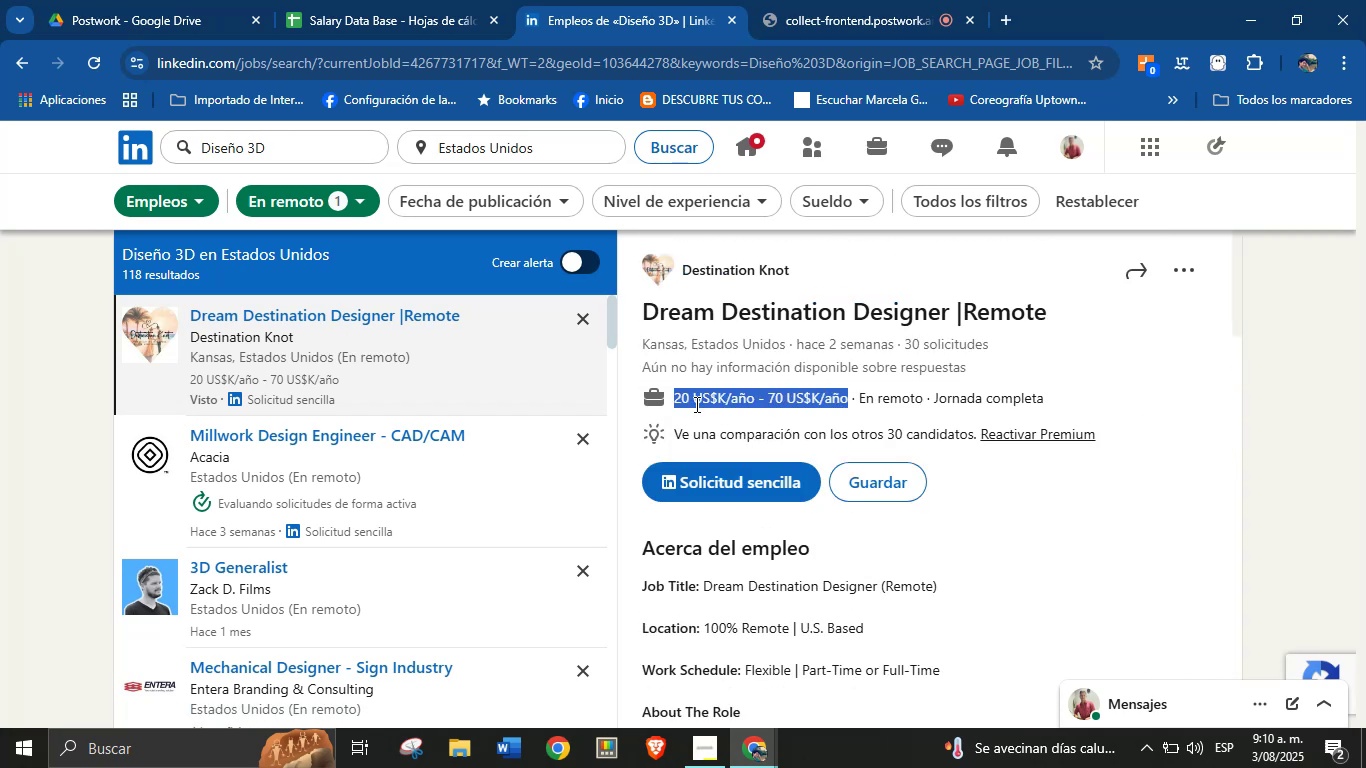 
key(Alt+Control+C)
 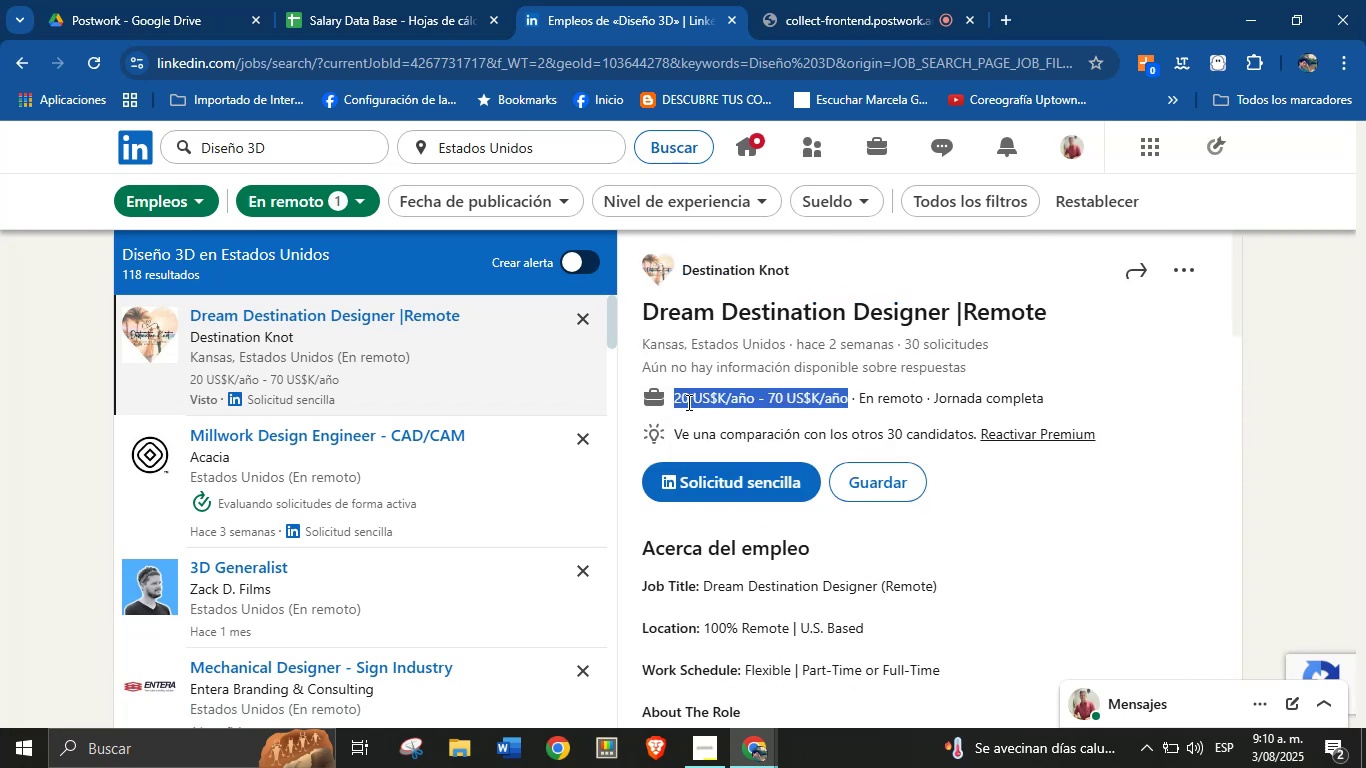 
scroll: coordinate [815, 499], scroll_direction: down, amount: 7.0
 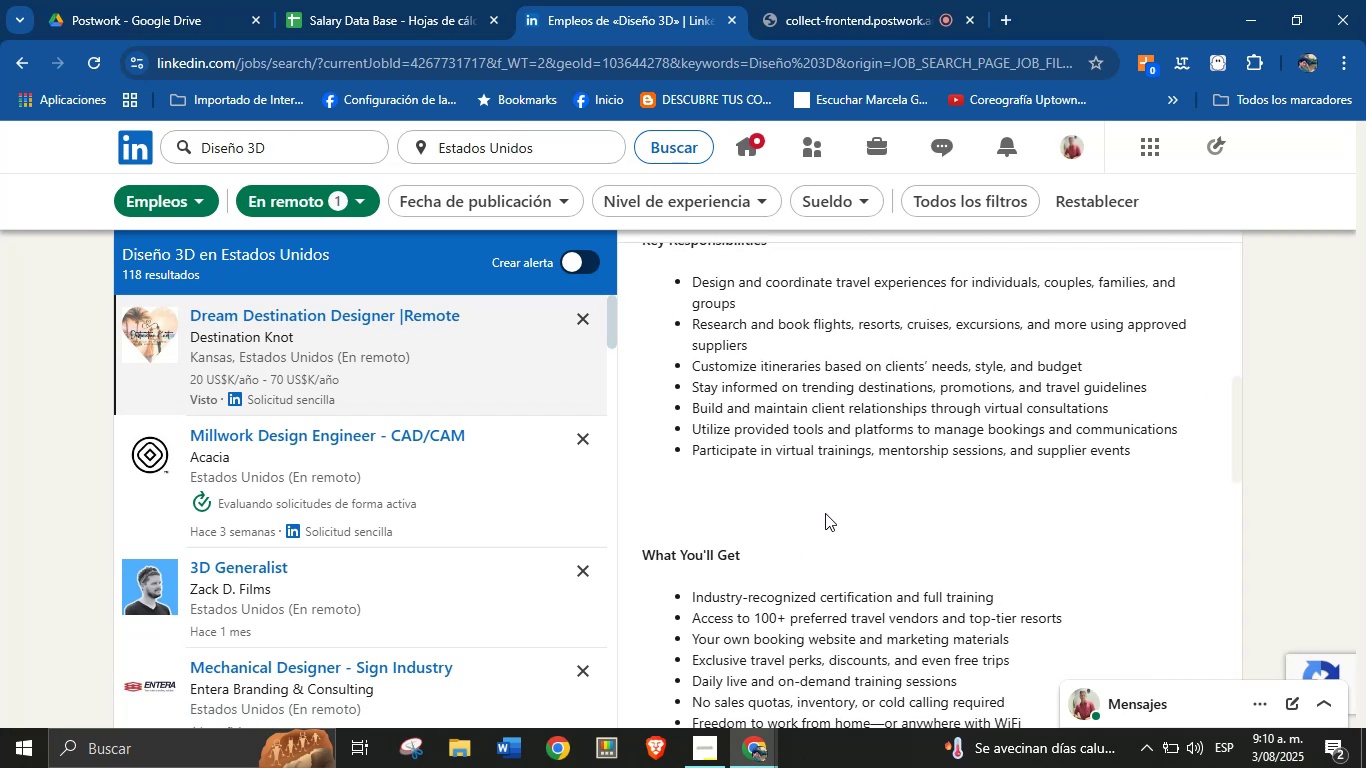 
left_click([833, 528])
 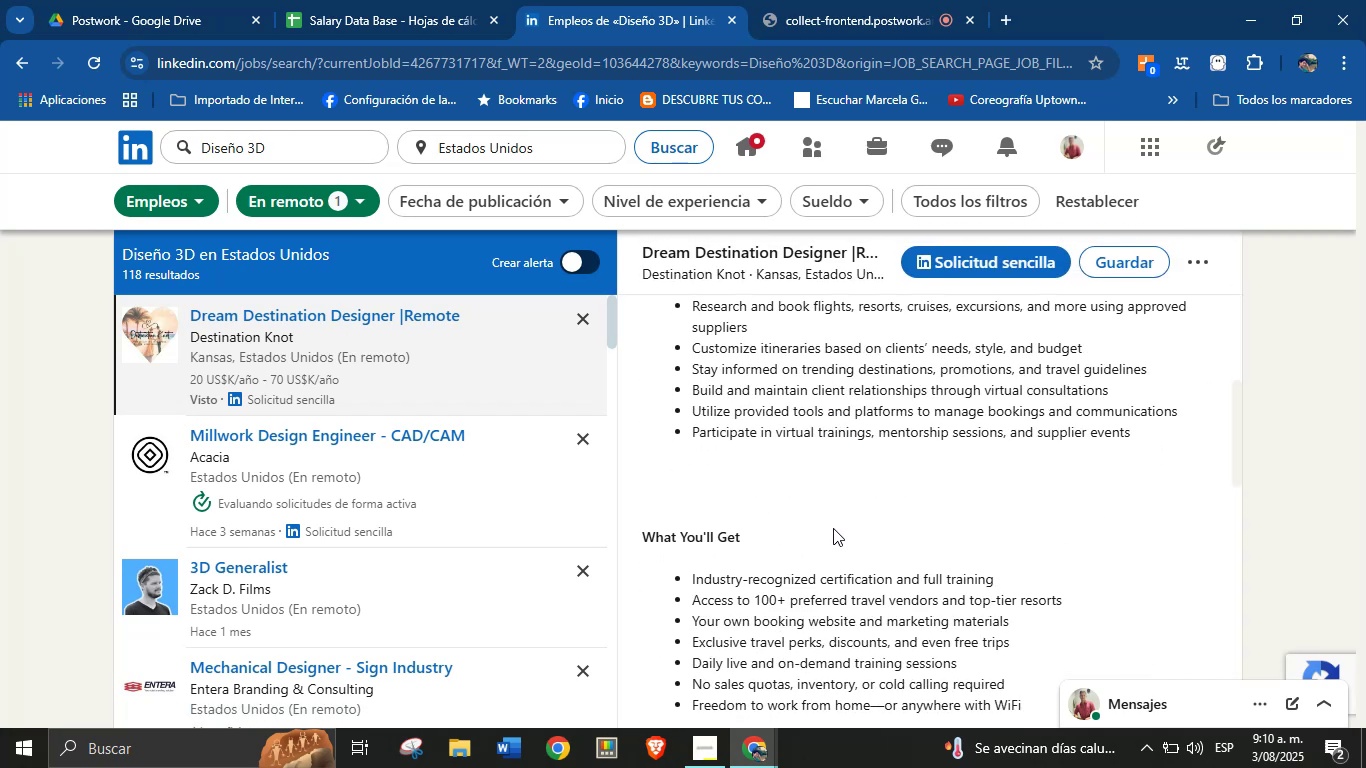 
scroll: coordinate [826, 544], scroll_direction: down, amount: 13.0
 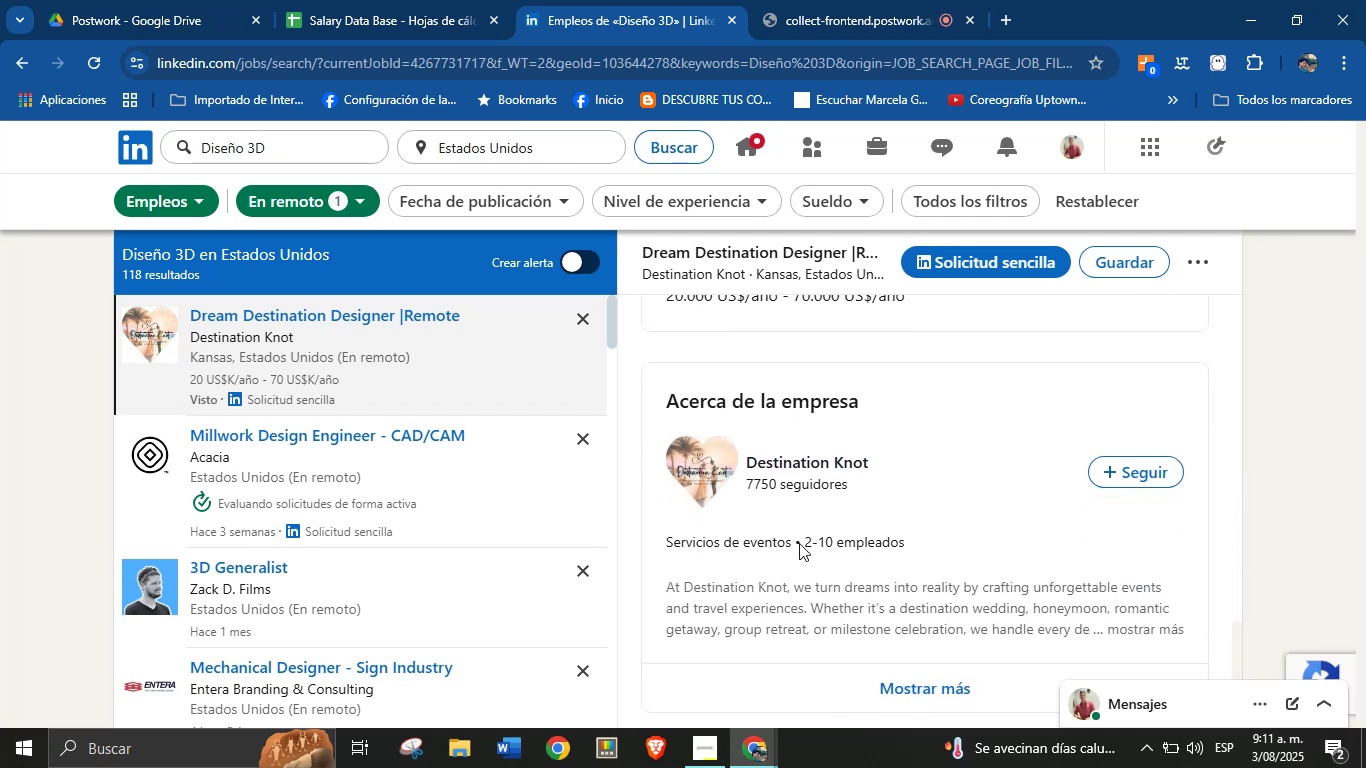 
left_click_drag(start_coordinate=[791, 542], to_coordinate=[670, 539])
 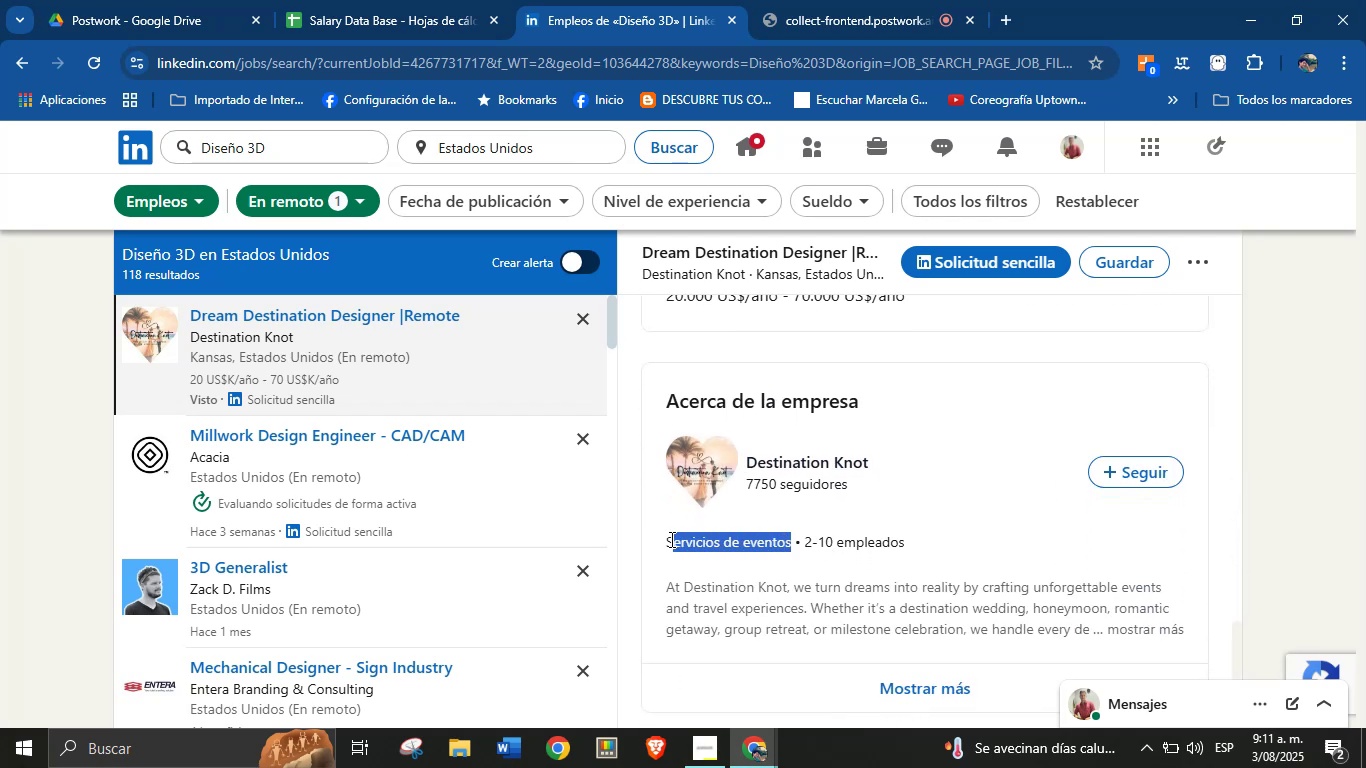 
key(Alt+Control+ControlLeft)
 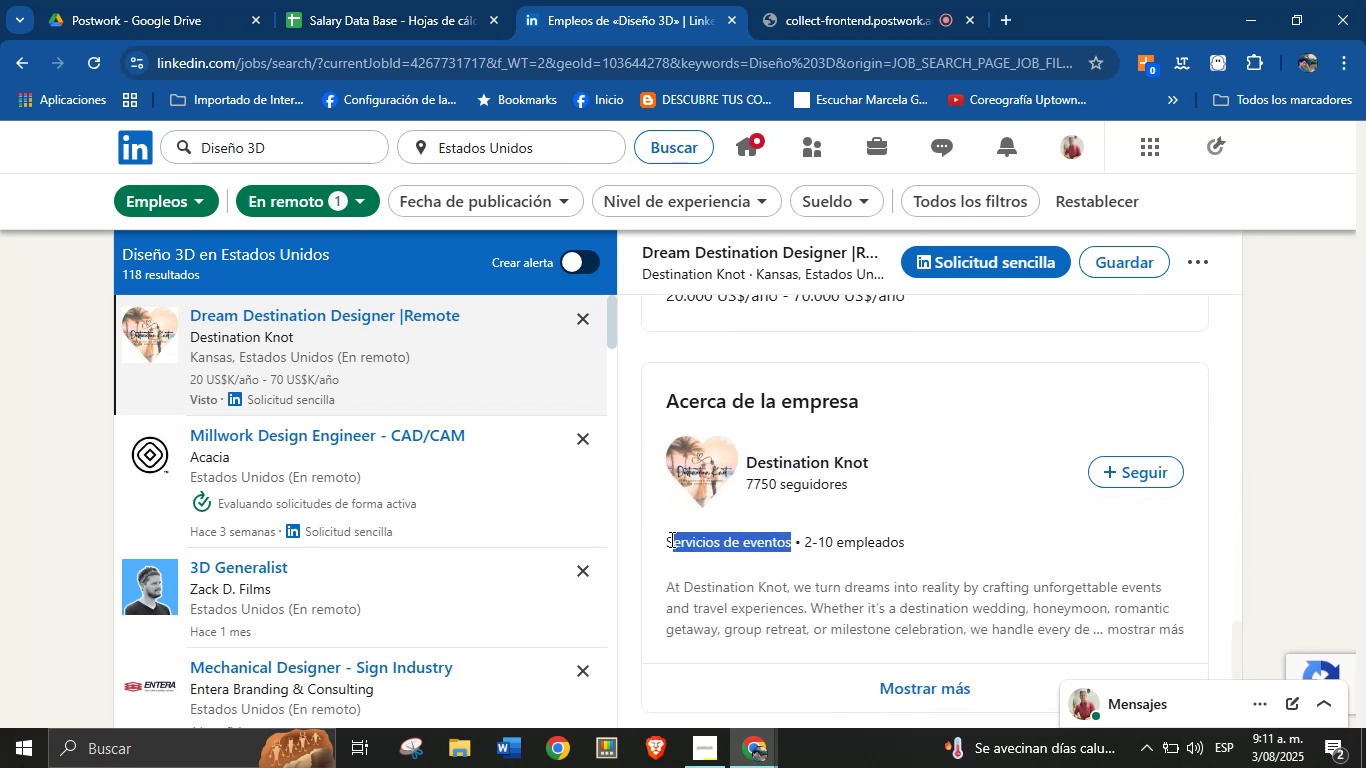 
key(Alt+AltLeft)
 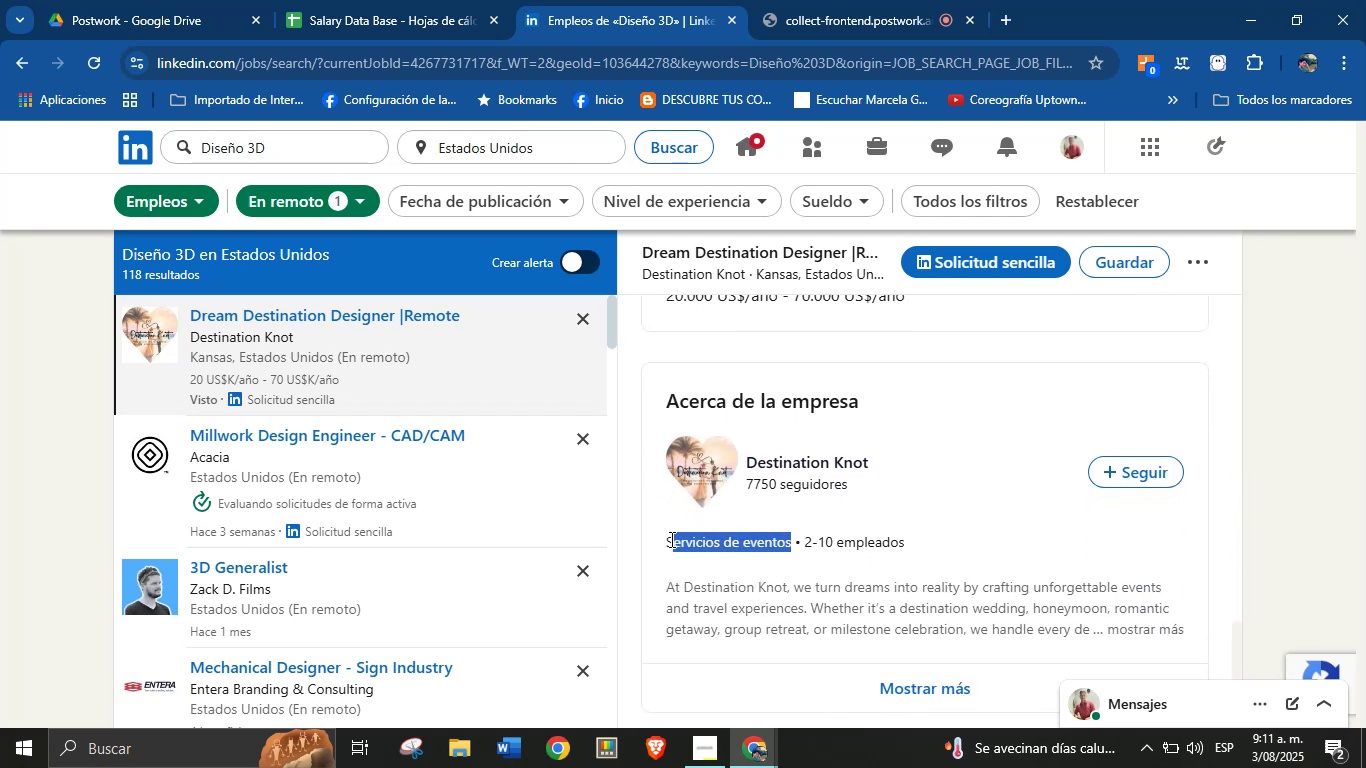 
key(Alt+Control+C)
 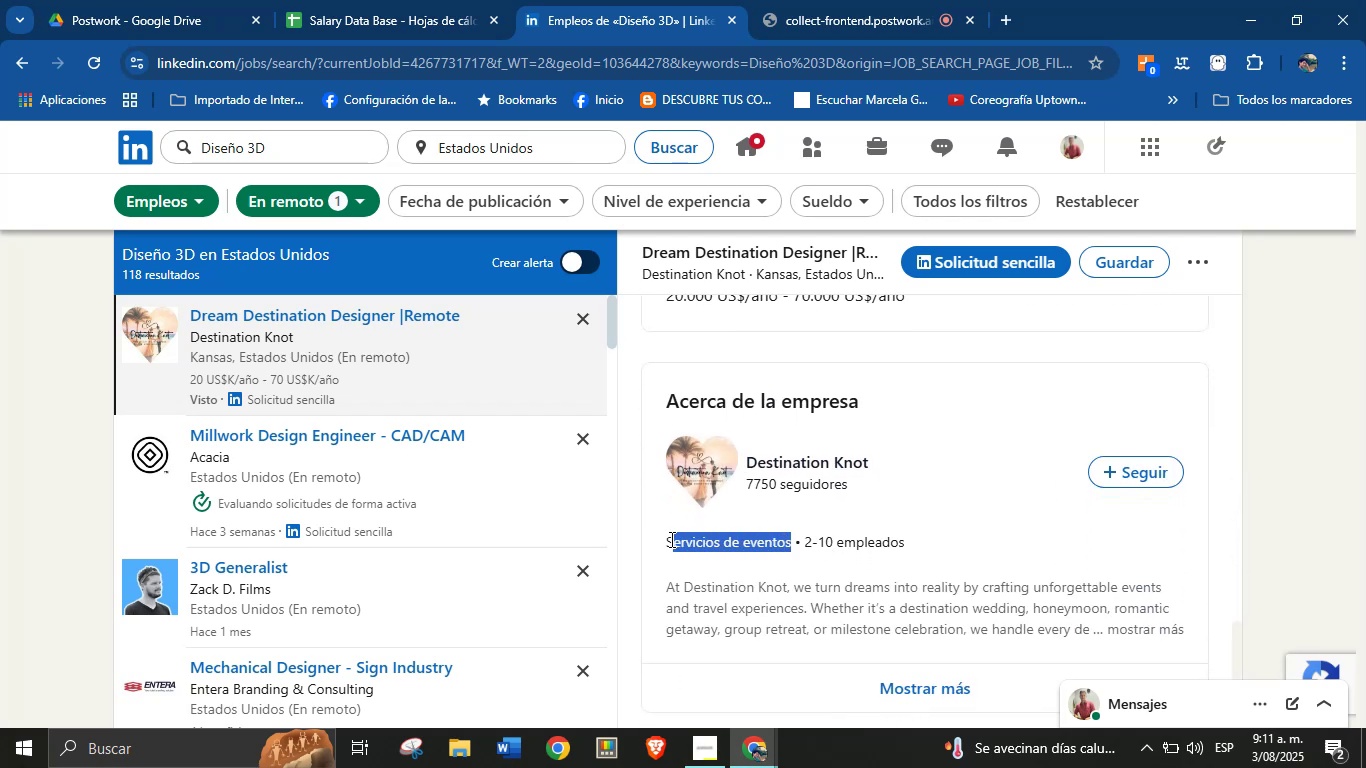 
left_click([670, 539])
 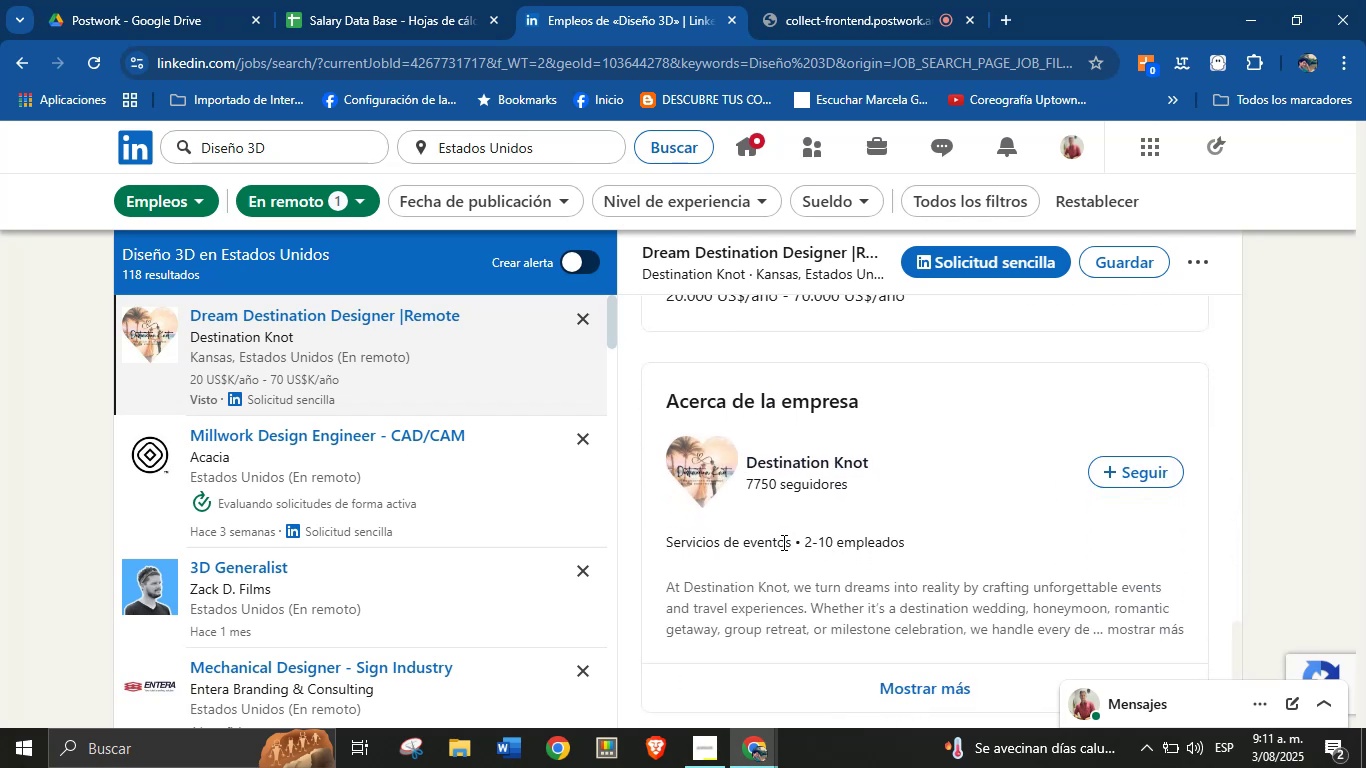 
left_click_drag(start_coordinate=[792, 542], to_coordinate=[661, 538])
 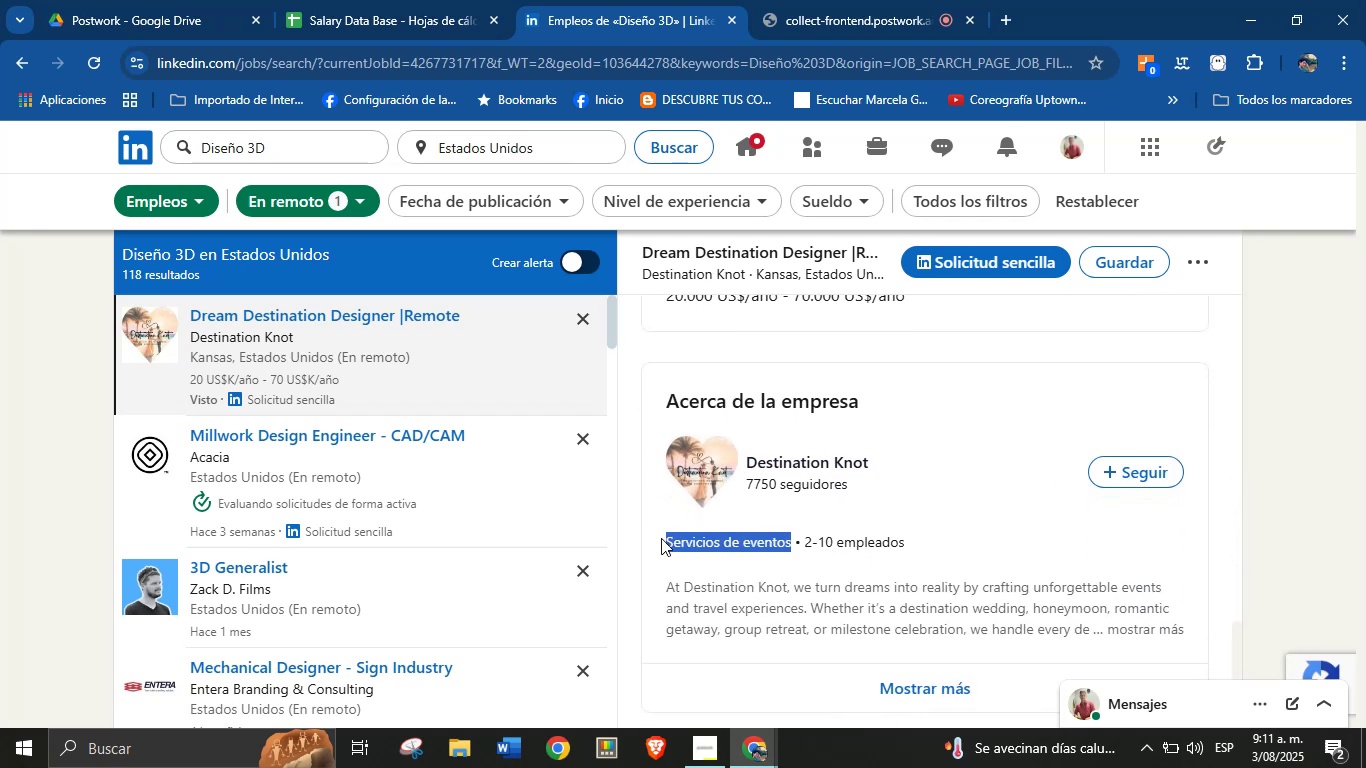 
key(Alt+AltLeft)
 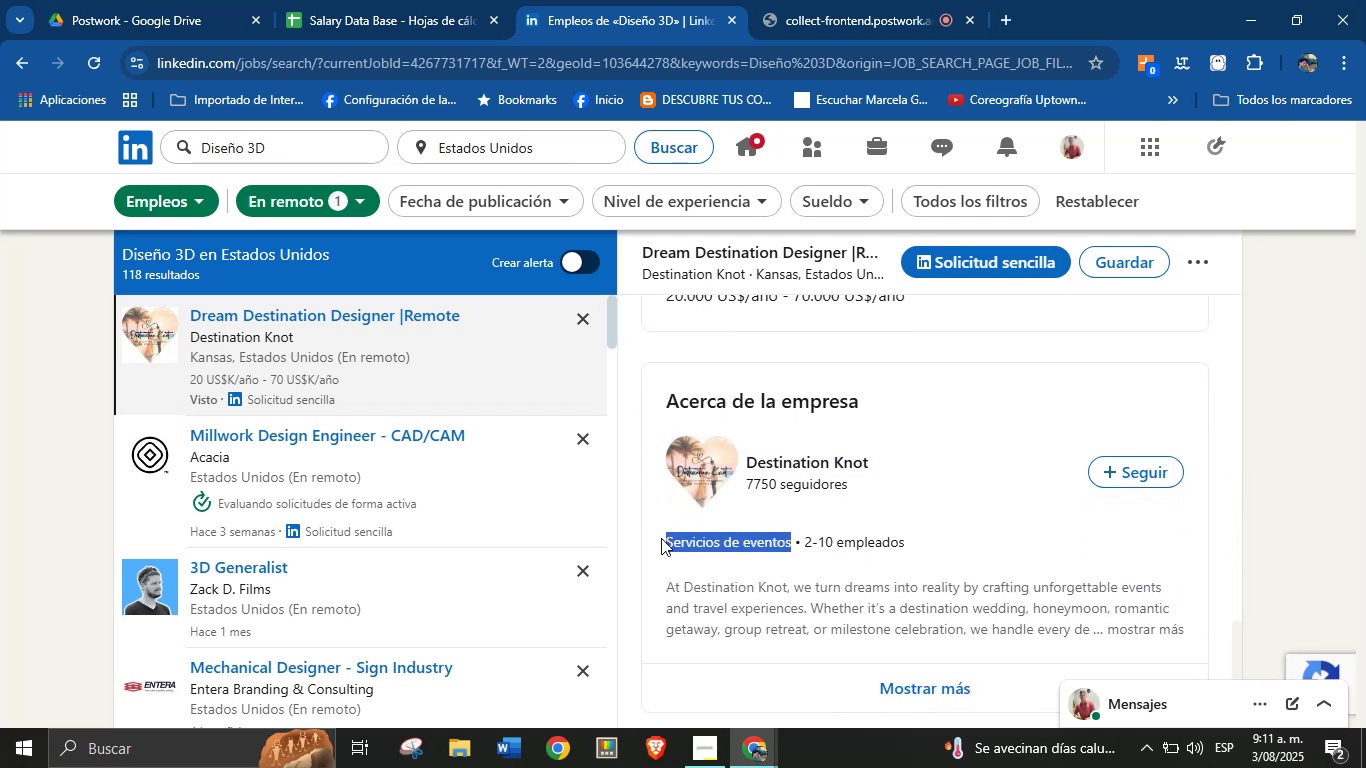 
key(Alt+Control+ControlLeft)
 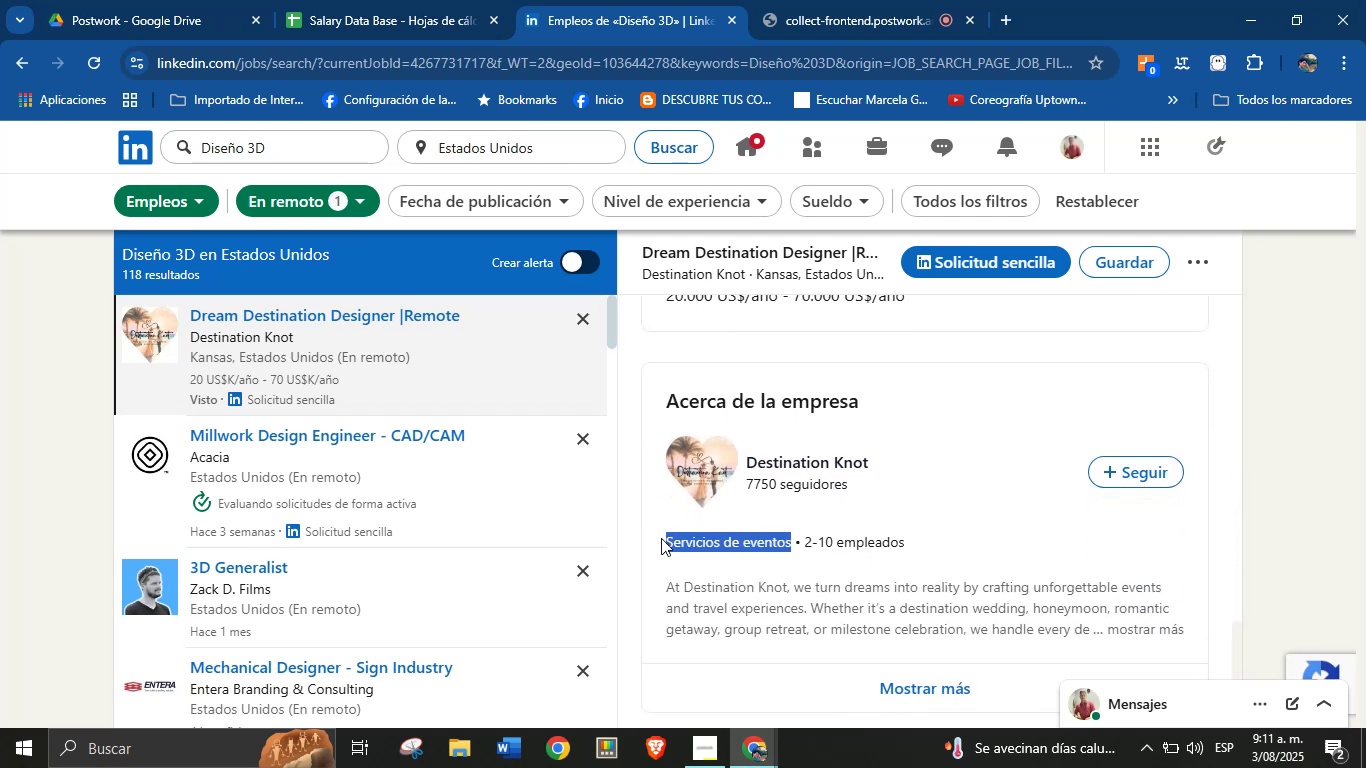 
key(Alt+Control+C)
 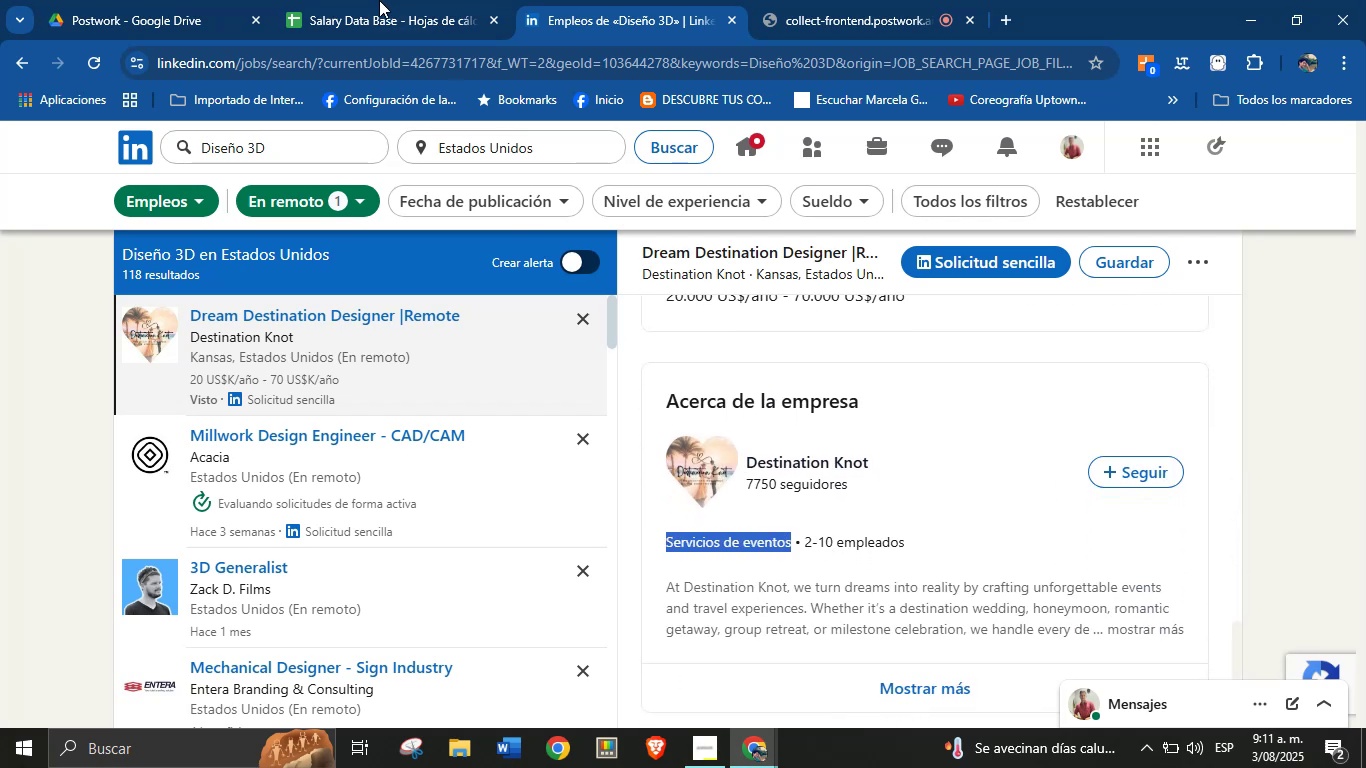 
left_click([349, 0])
 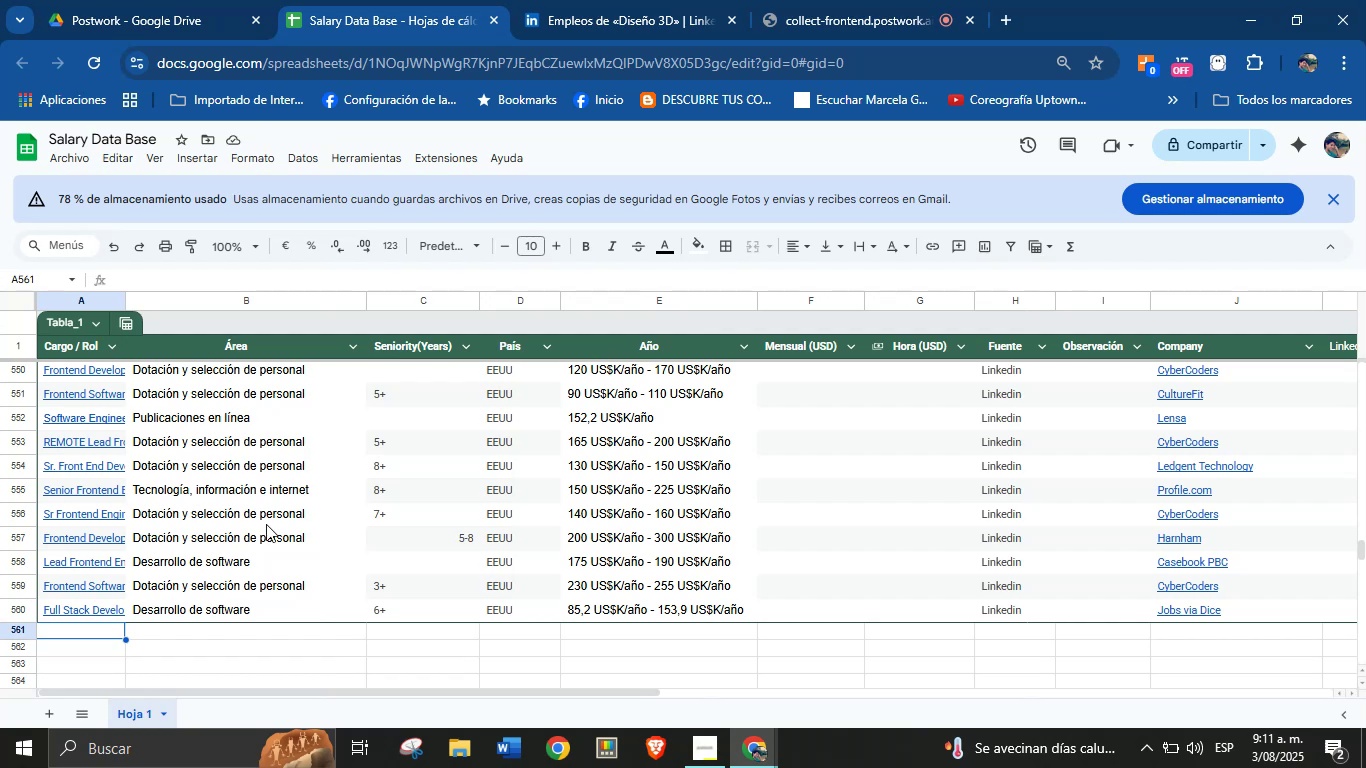 
key(Meta+MetaLeft)
 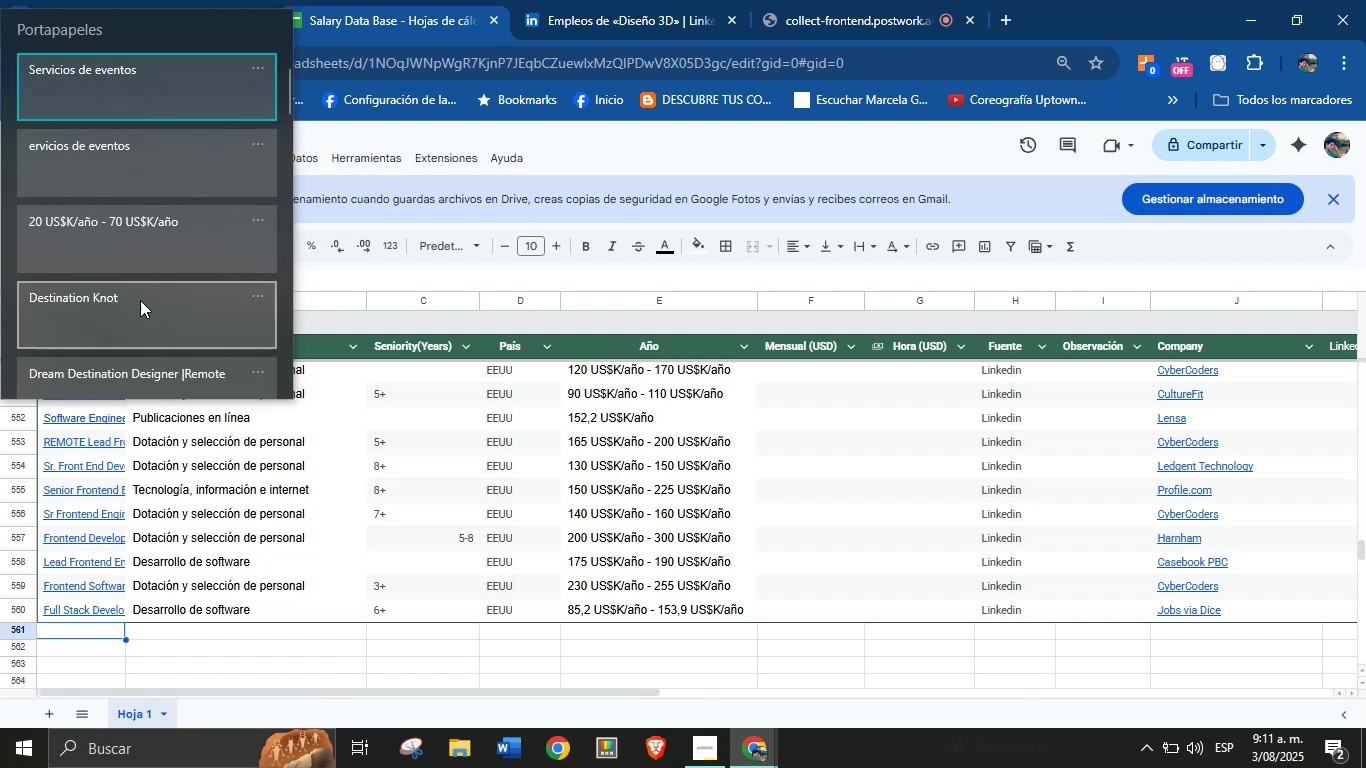 
key(Meta+V)
 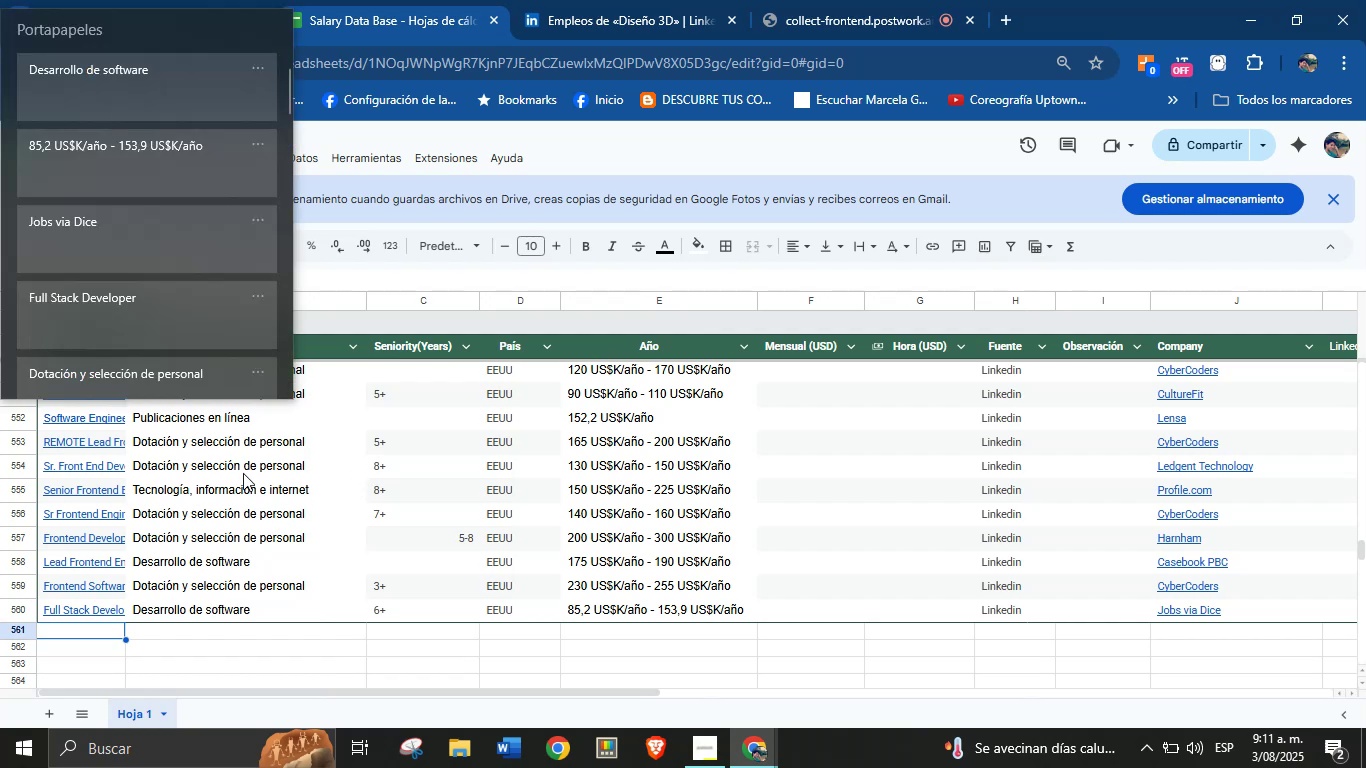 
key(Meta+MetaLeft)
 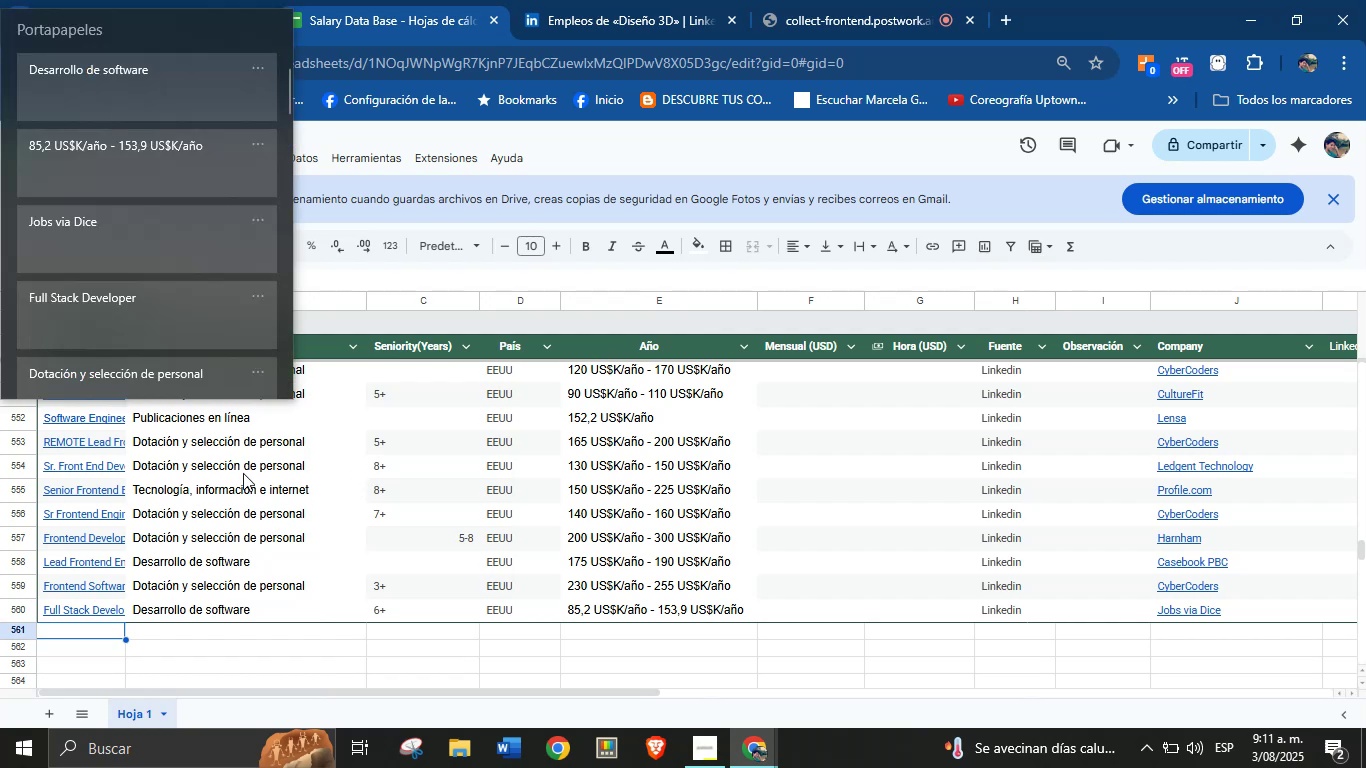 
left_click([137, 378])
 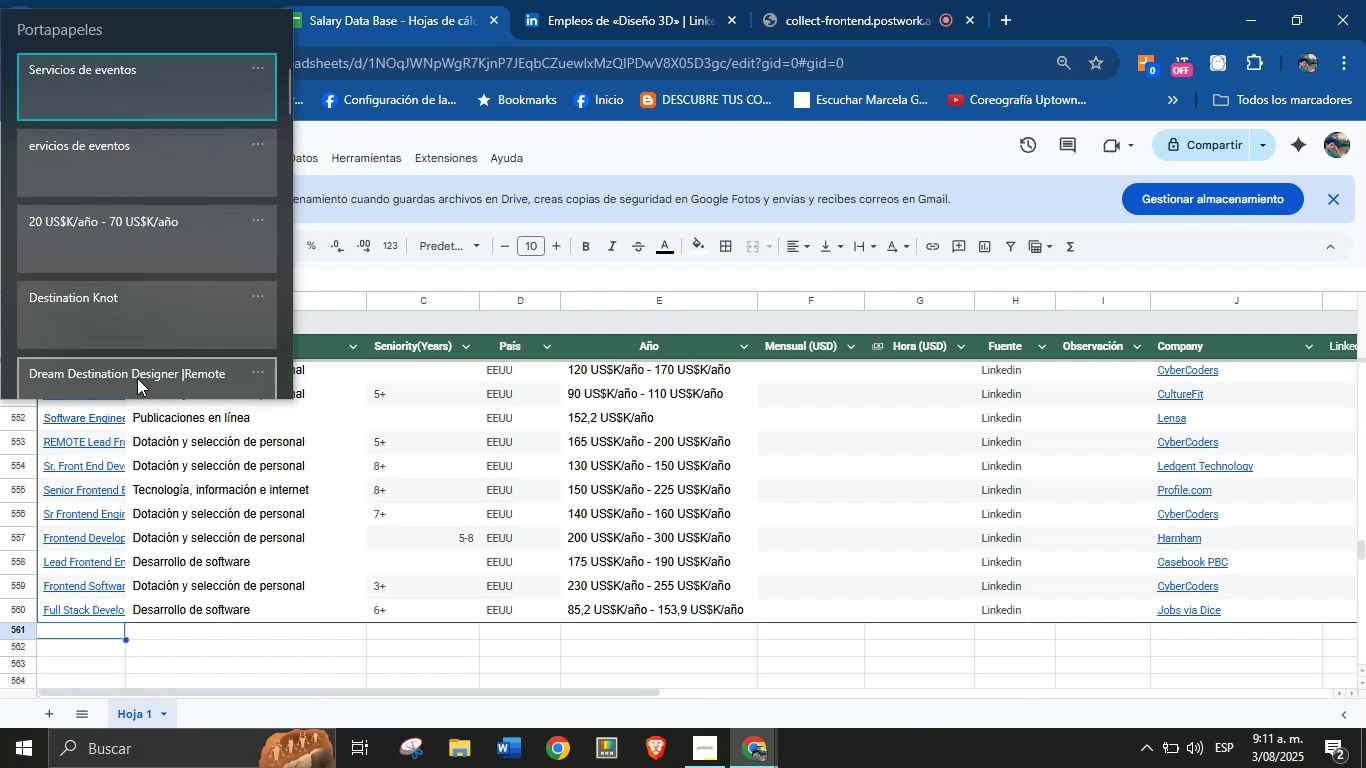 
key(Control+ControlLeft)
 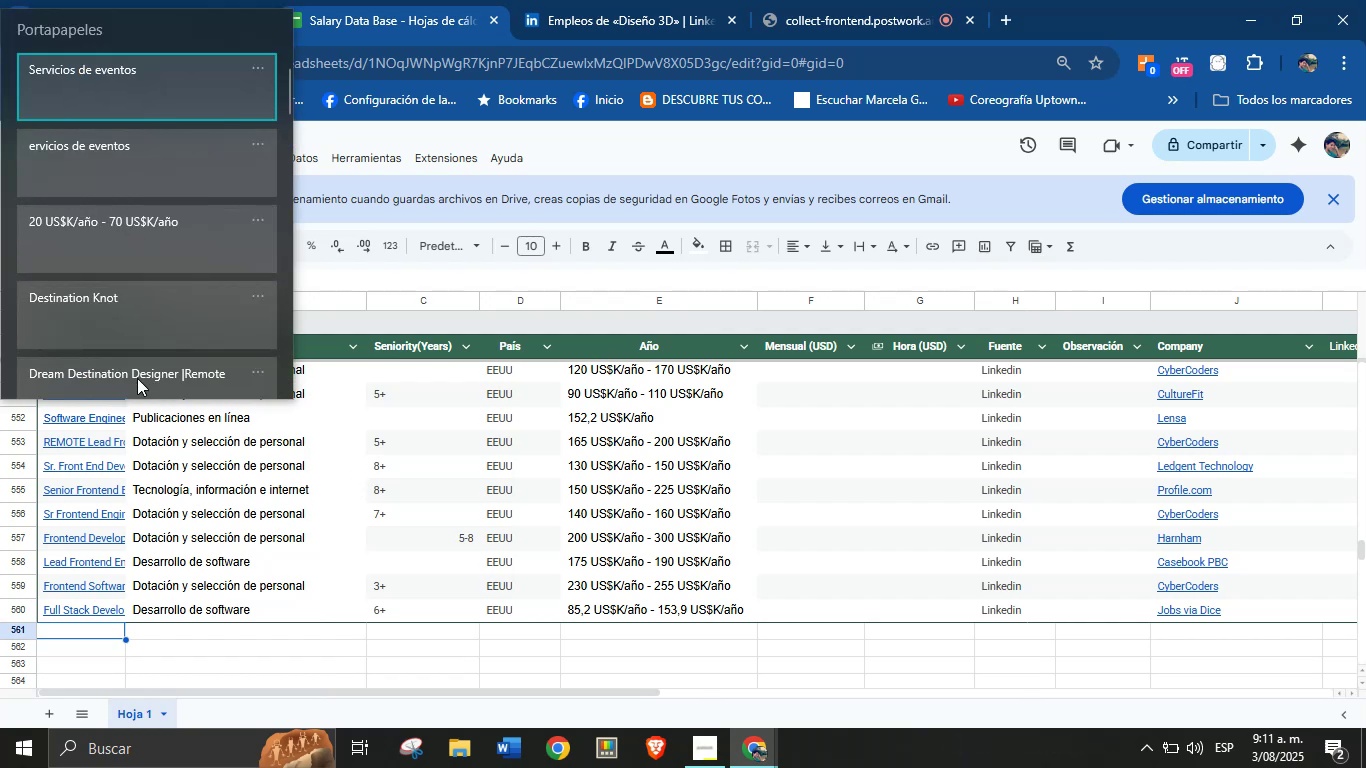 
key(Control+V)
 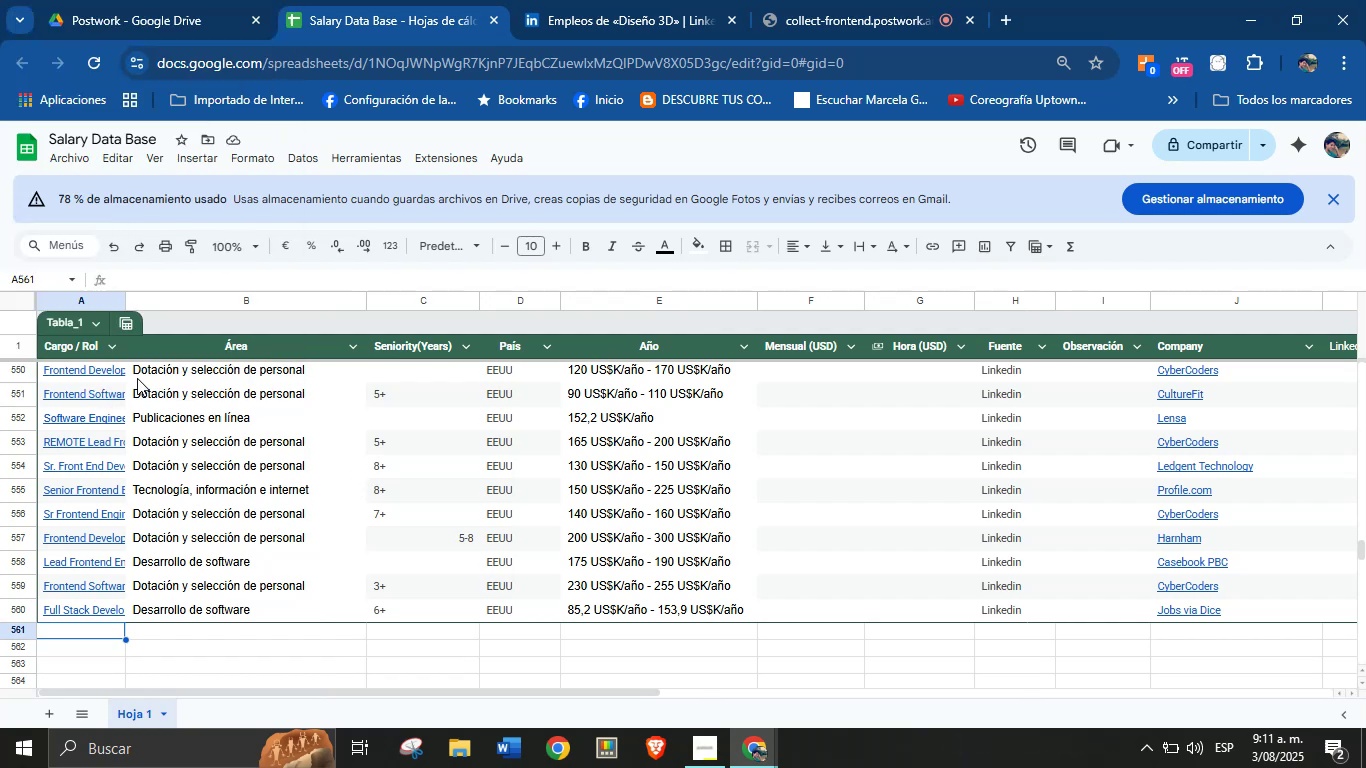 
scroll: coordinate [292, 570], scroll_direction: down, amount: 3.0
 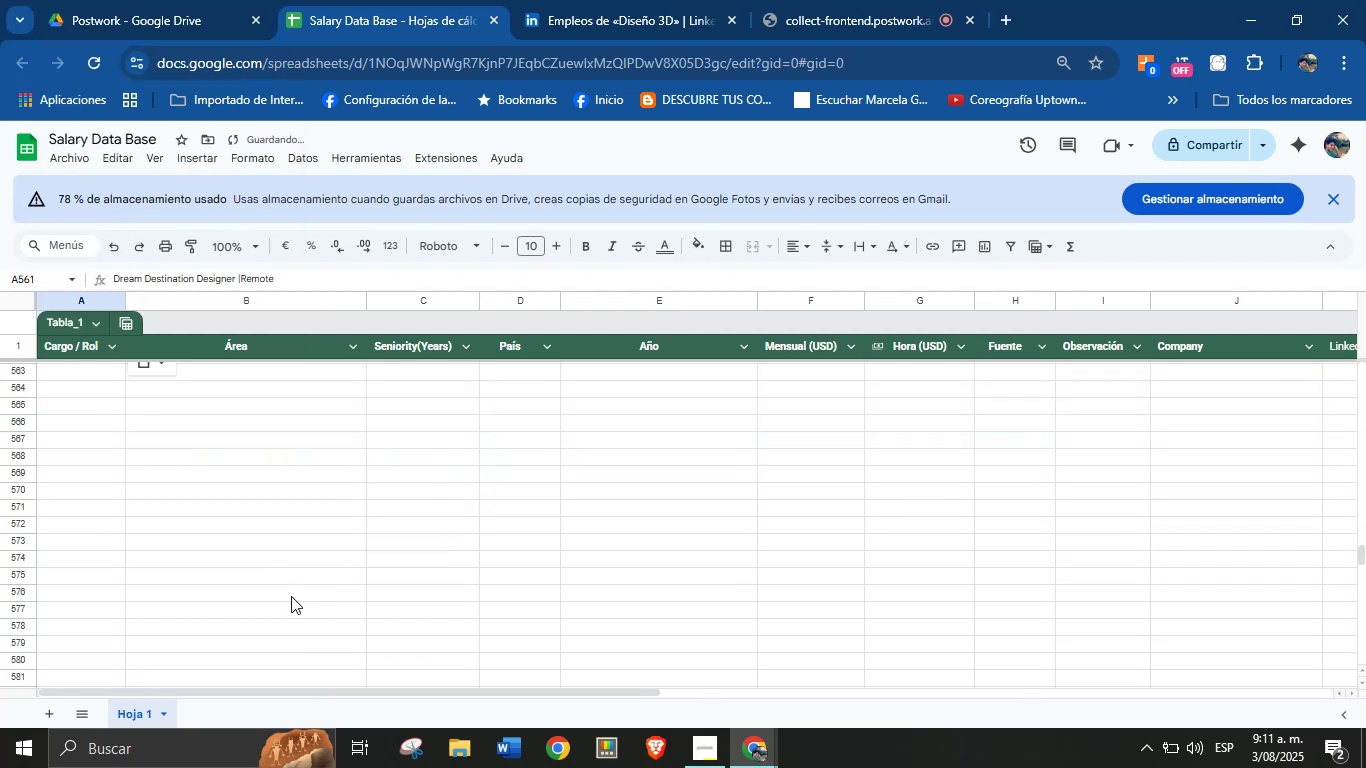 
scroll: coordinate [305, 558], scroll_direction: up, amount: 2.0
 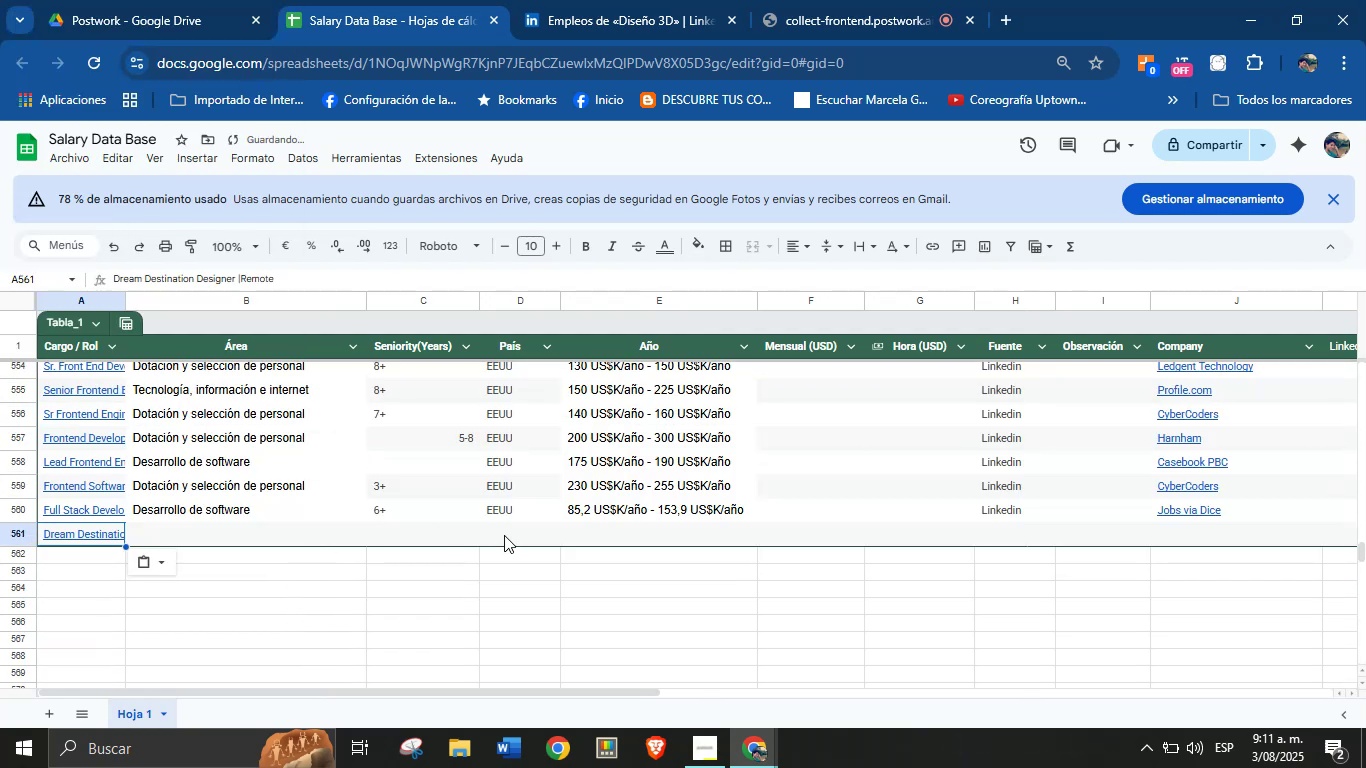 
left_click([508, 513])
 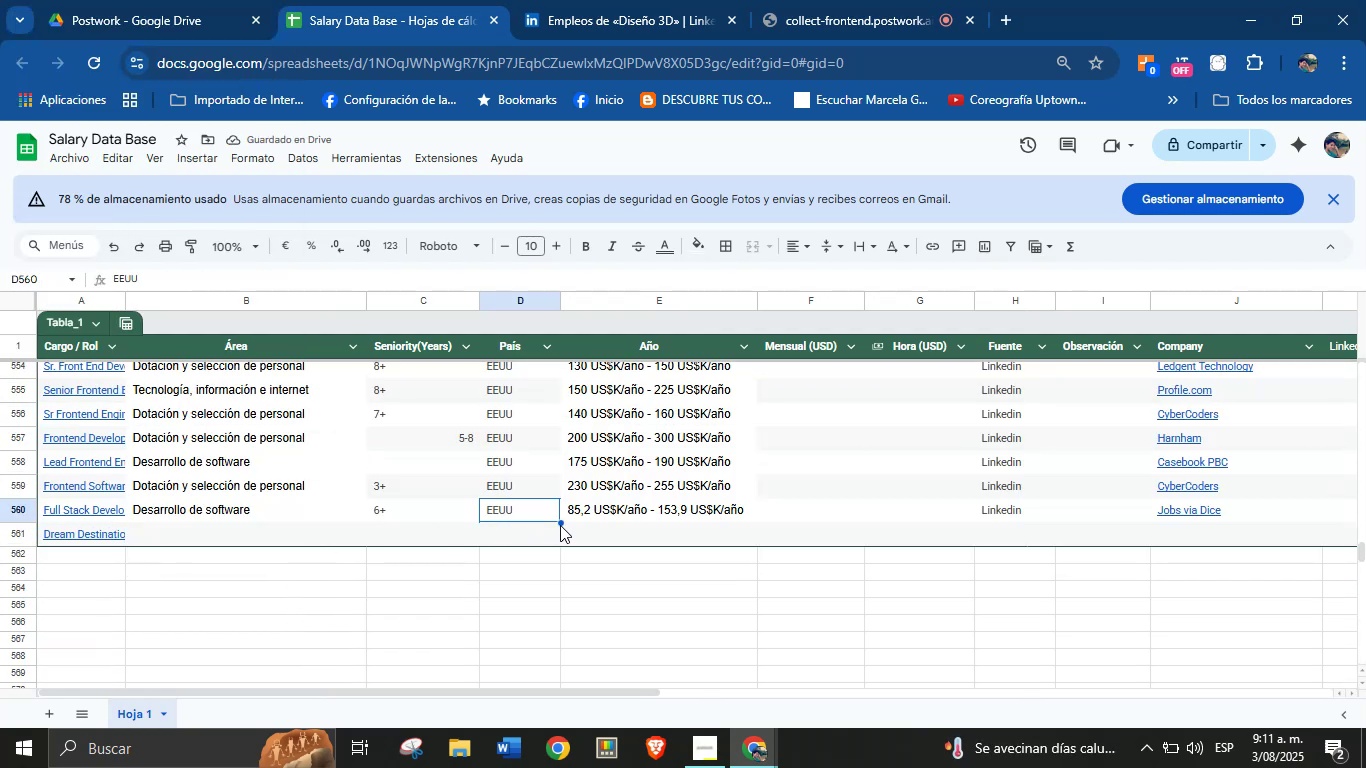 
left_click_drag(start_coordinate=[561, 522], to_coordinate=[525, 562])
 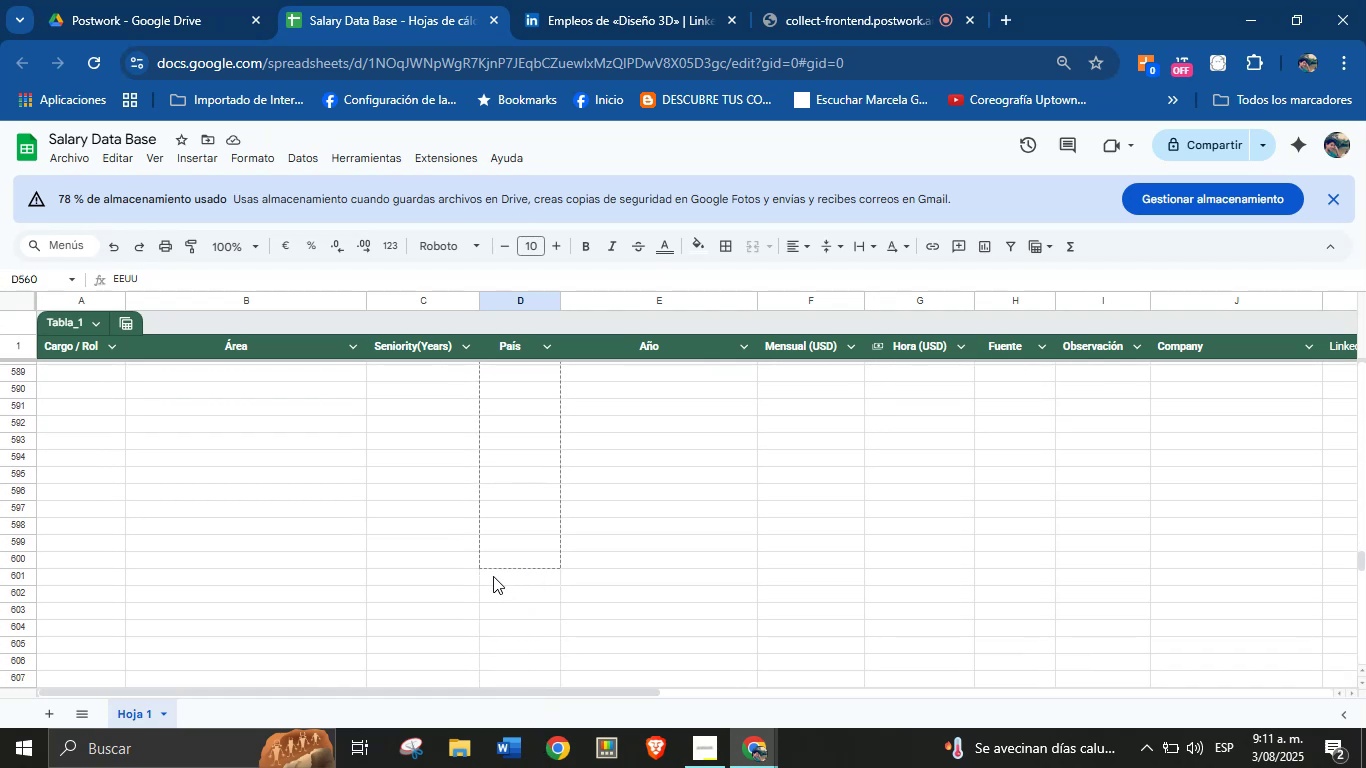 
scroll: coordinate [283, 589], scroll_direction: up, amount: 8.0
 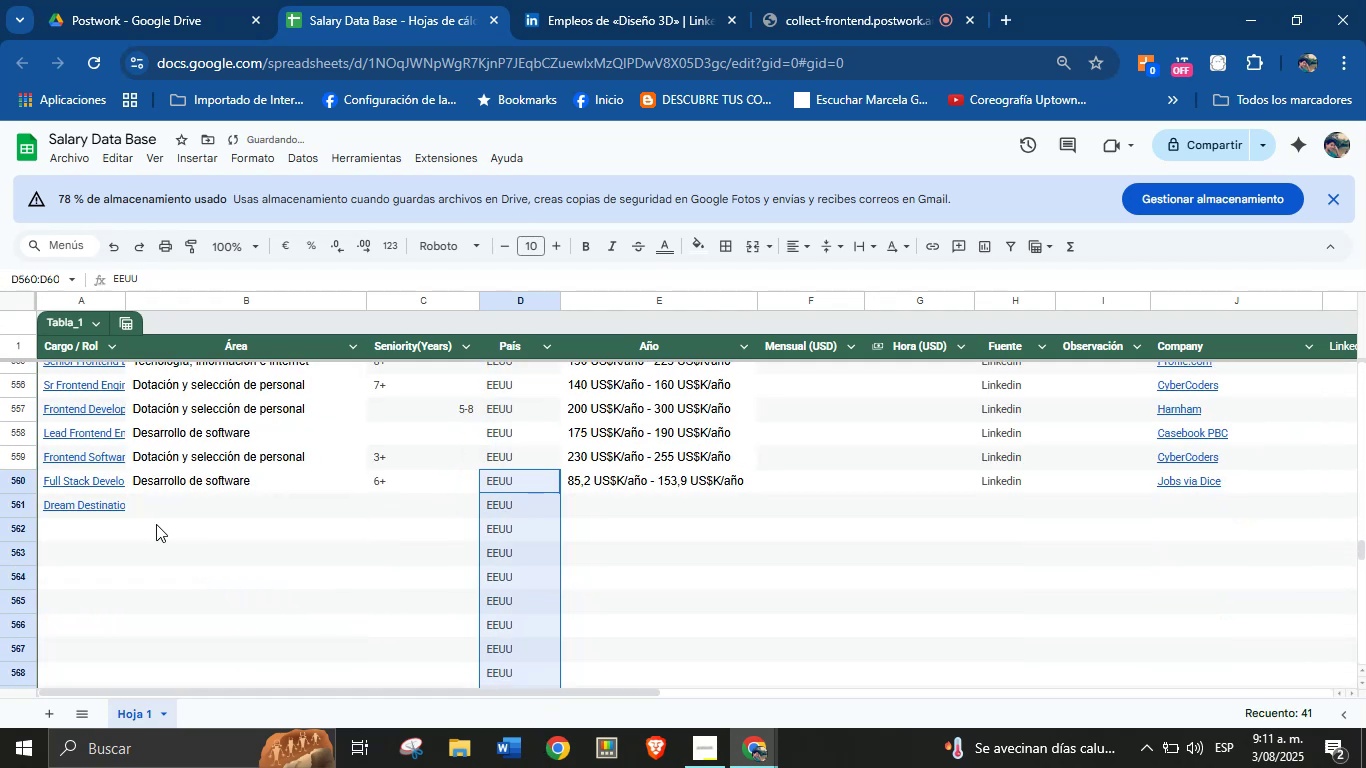 
left_click([205, 509])
 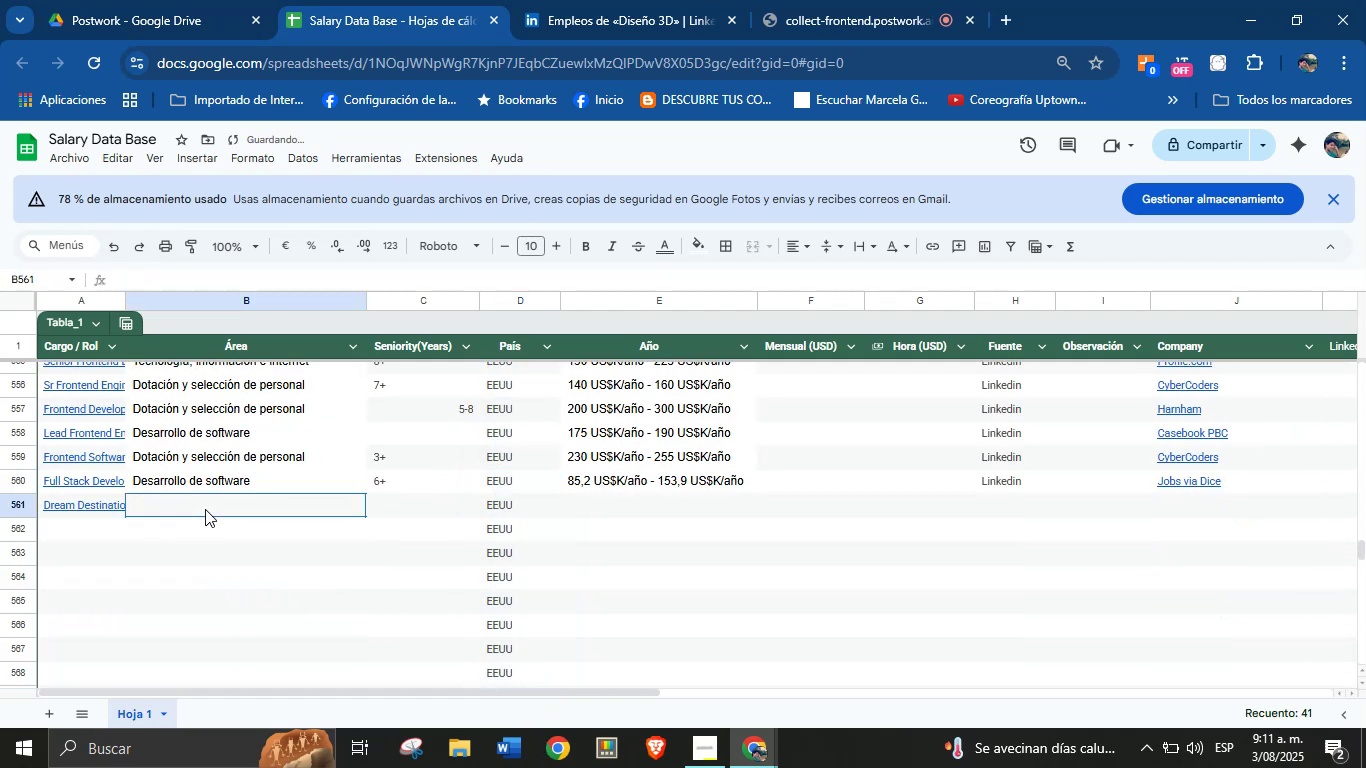 
key(Meta+MetaLeft)
 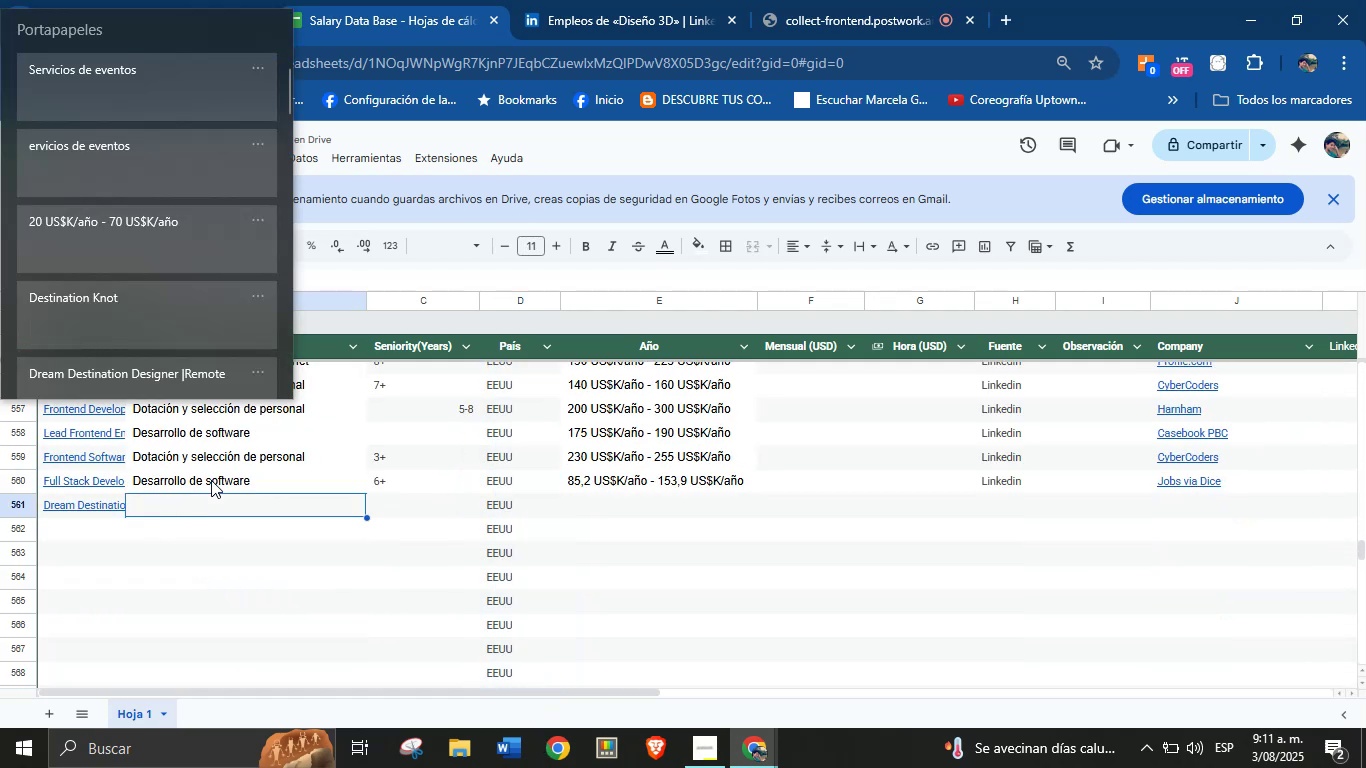 
key(Meta+MetaLeft)
 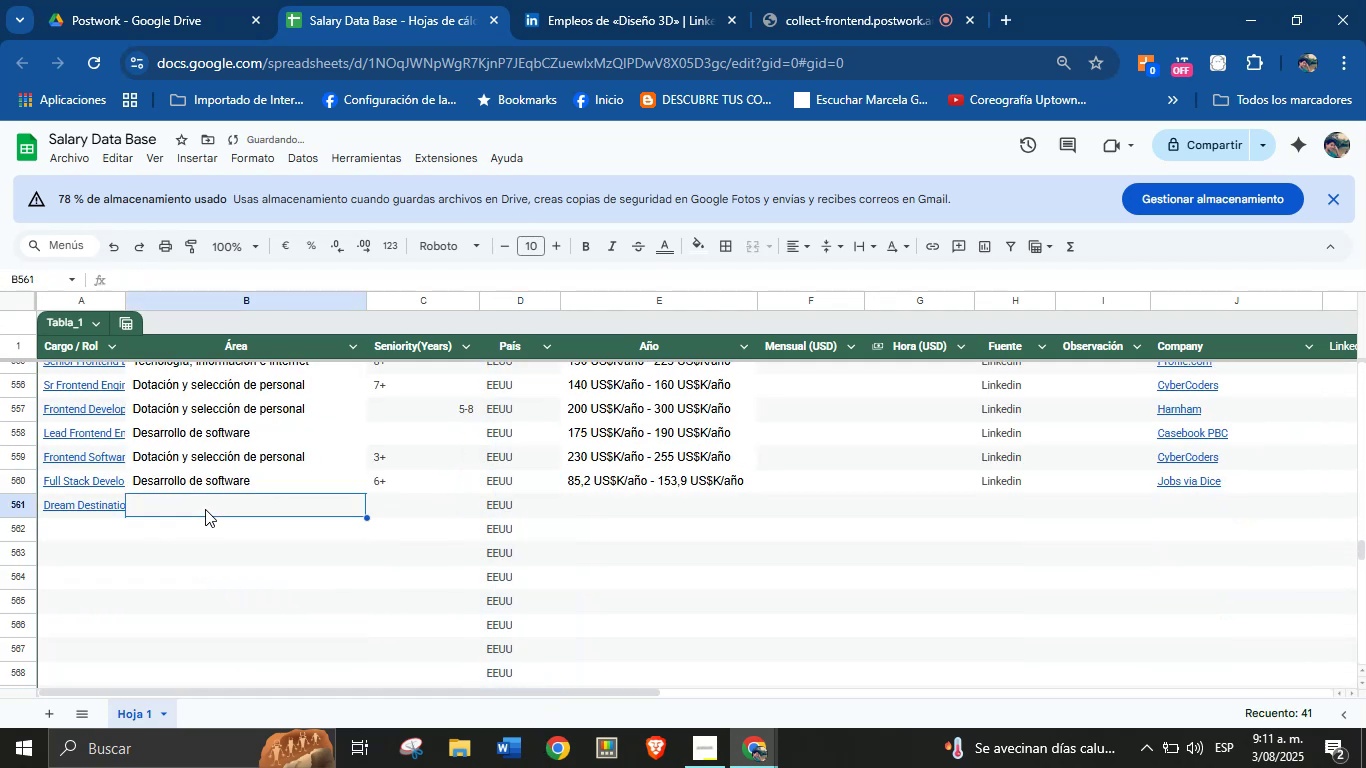 
key(Meta+V)
 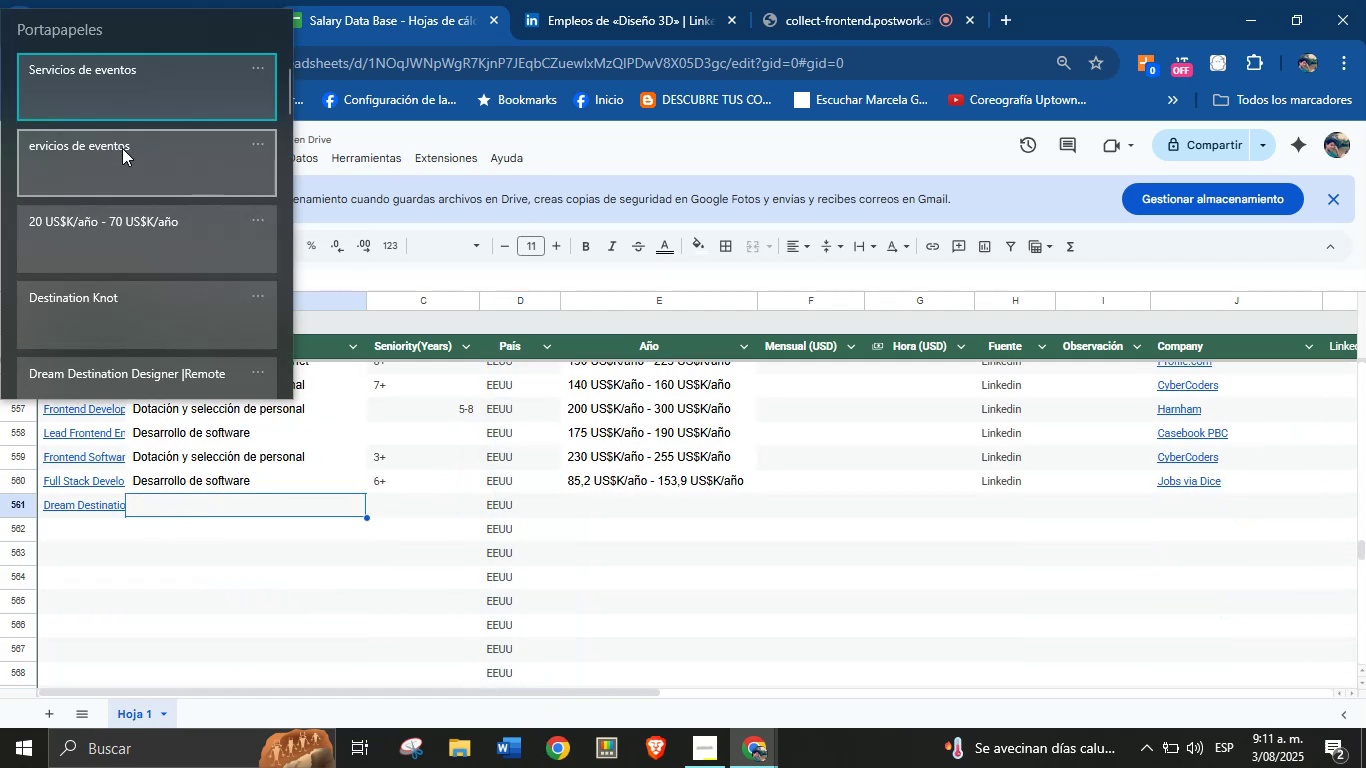 
left_click([134, 97])
 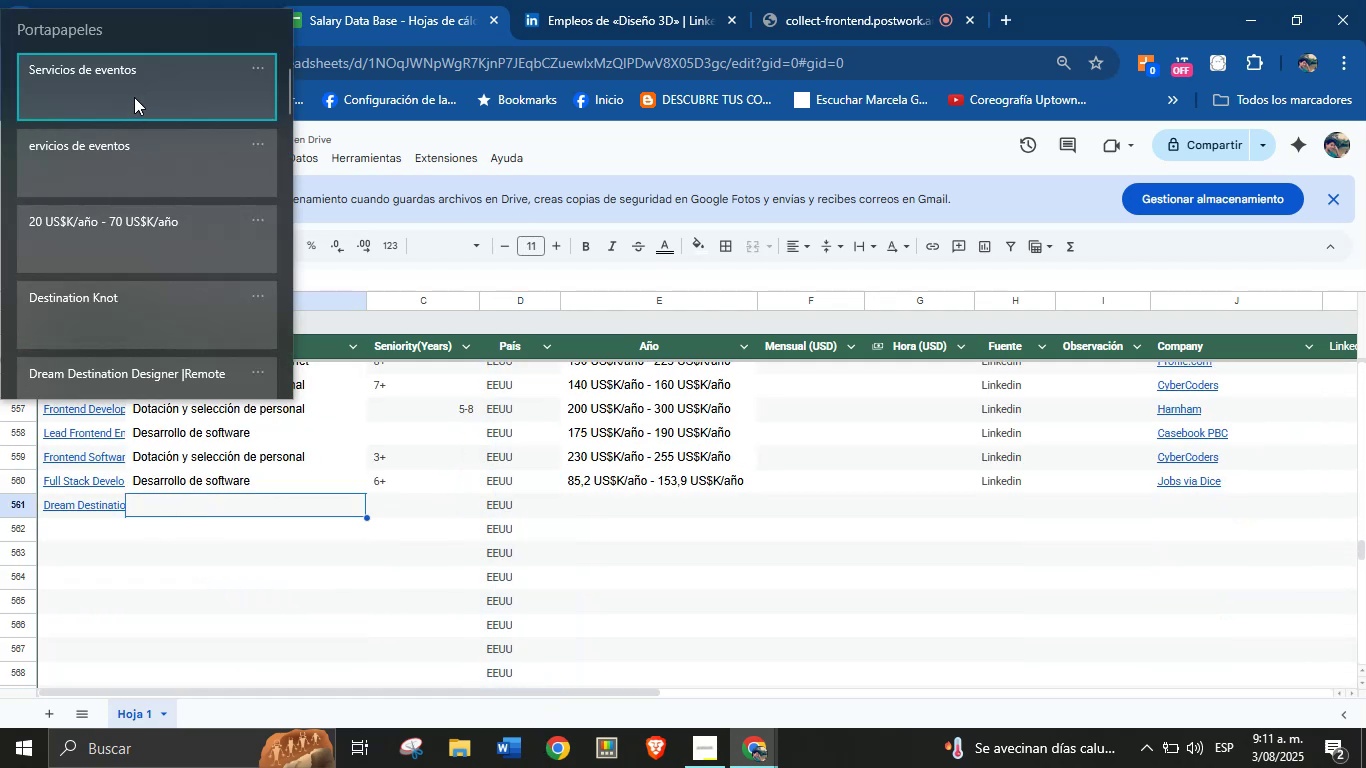 
key(Control+ControlLeft)
 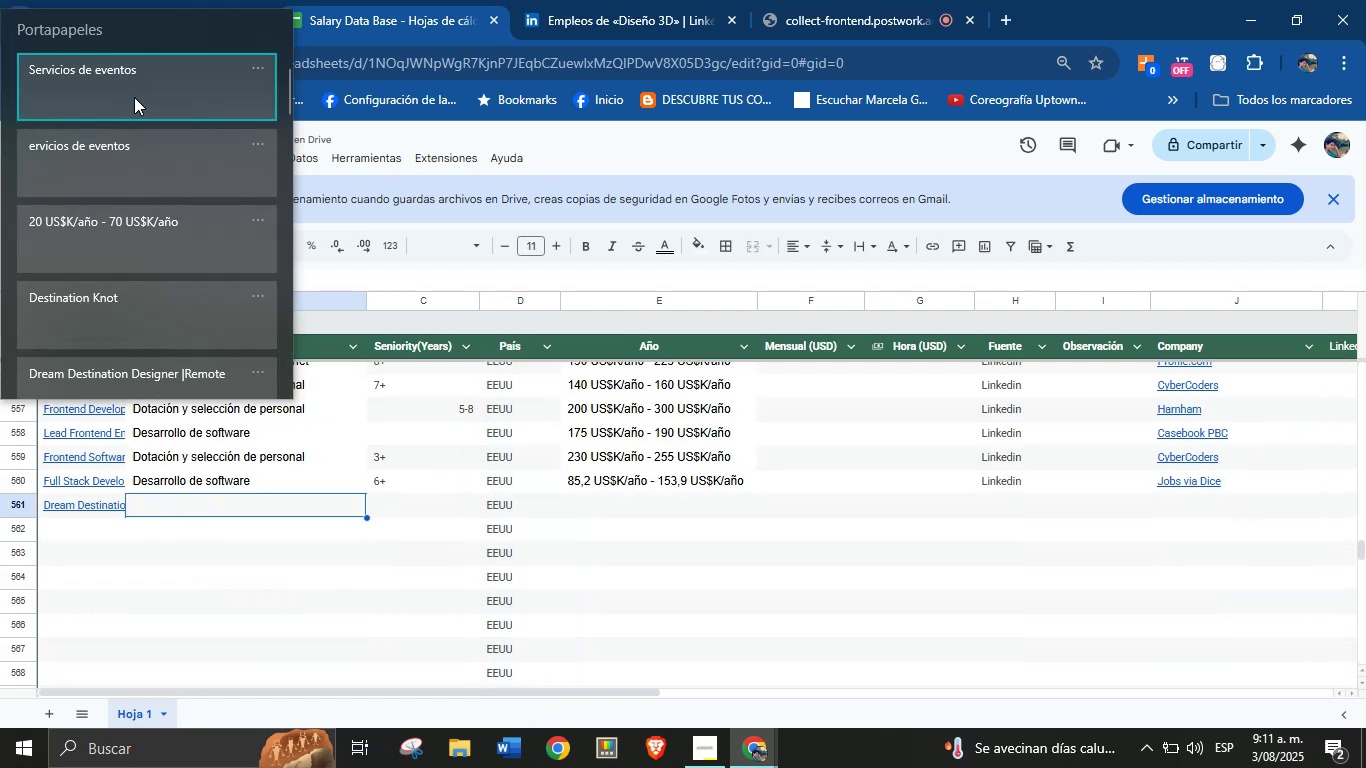 
key(Control+V)
 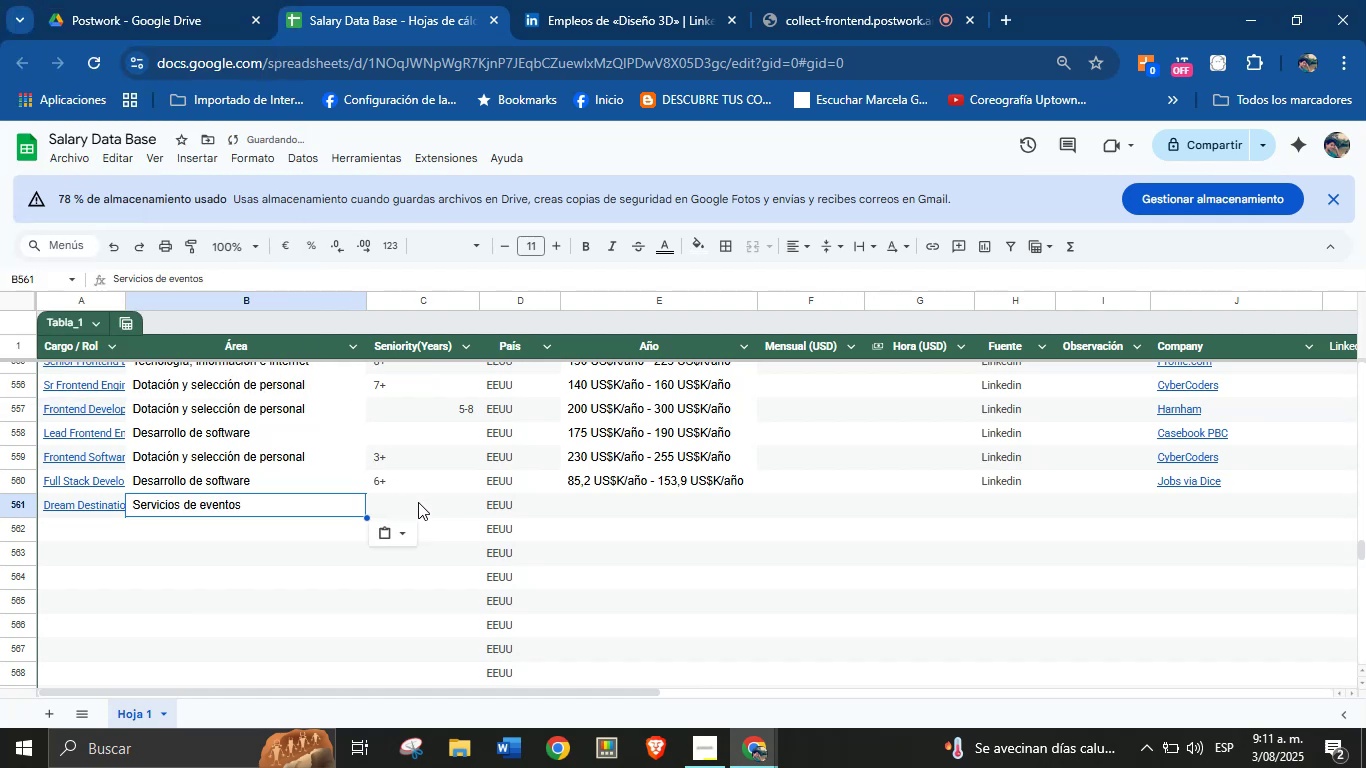 
left_click([634, 508])
 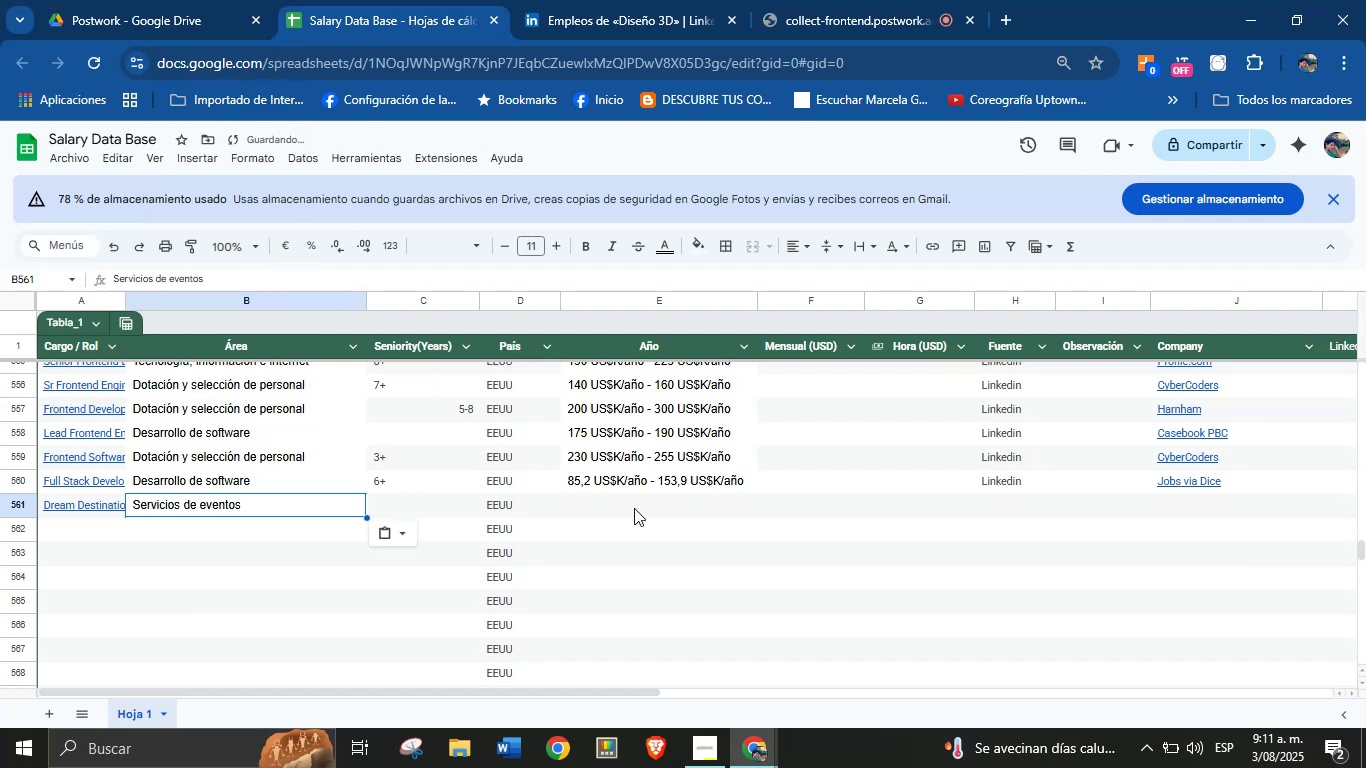 
key(Meta+MetaLeft)
 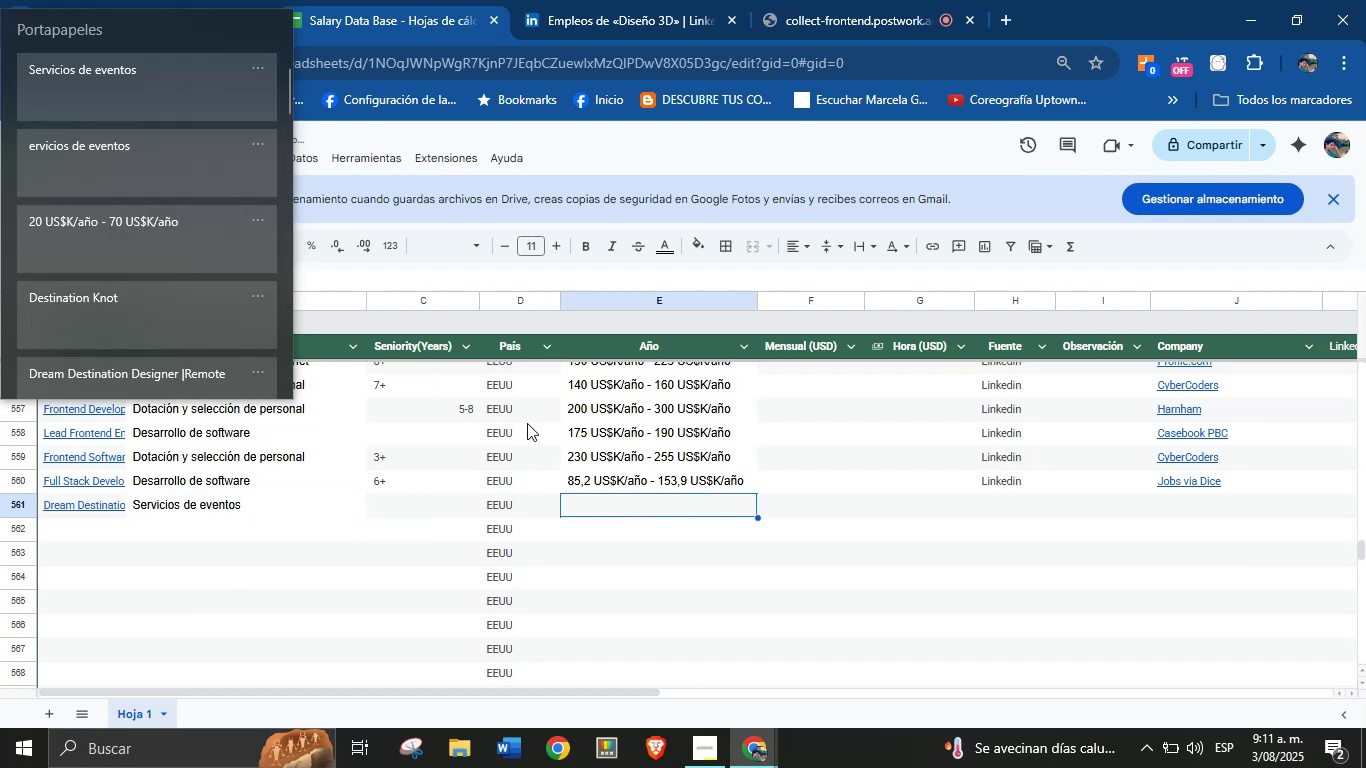 
key(Meta+MetaLeft)
 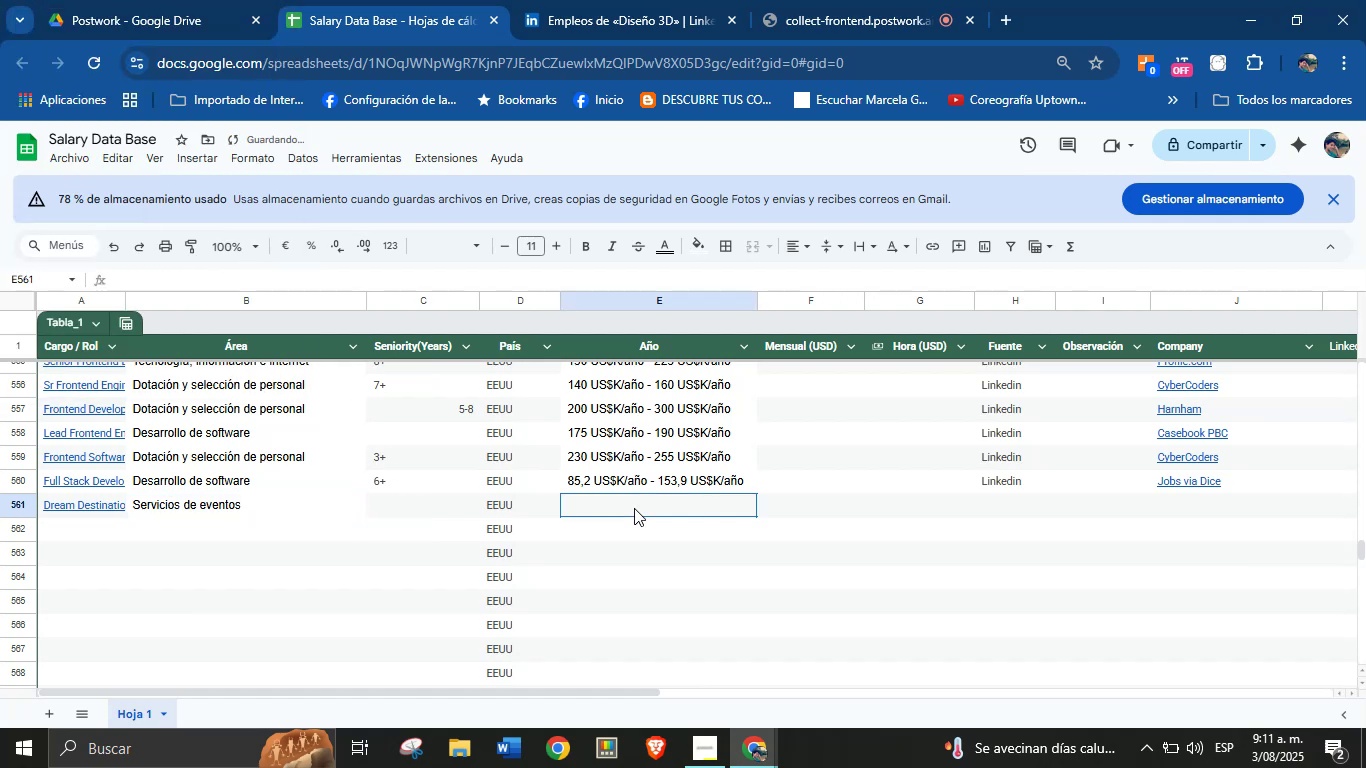 
key(Meta+V)
 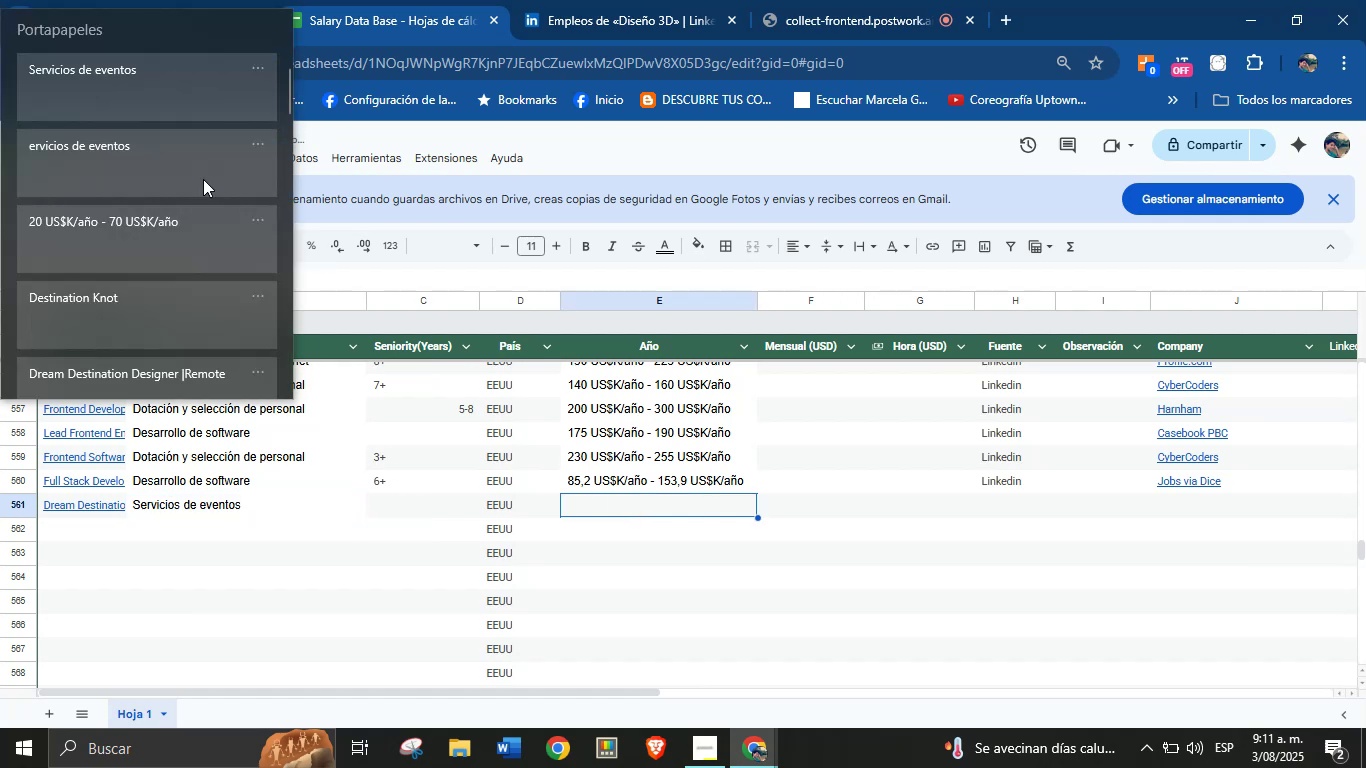 
left_click([144, 224])
 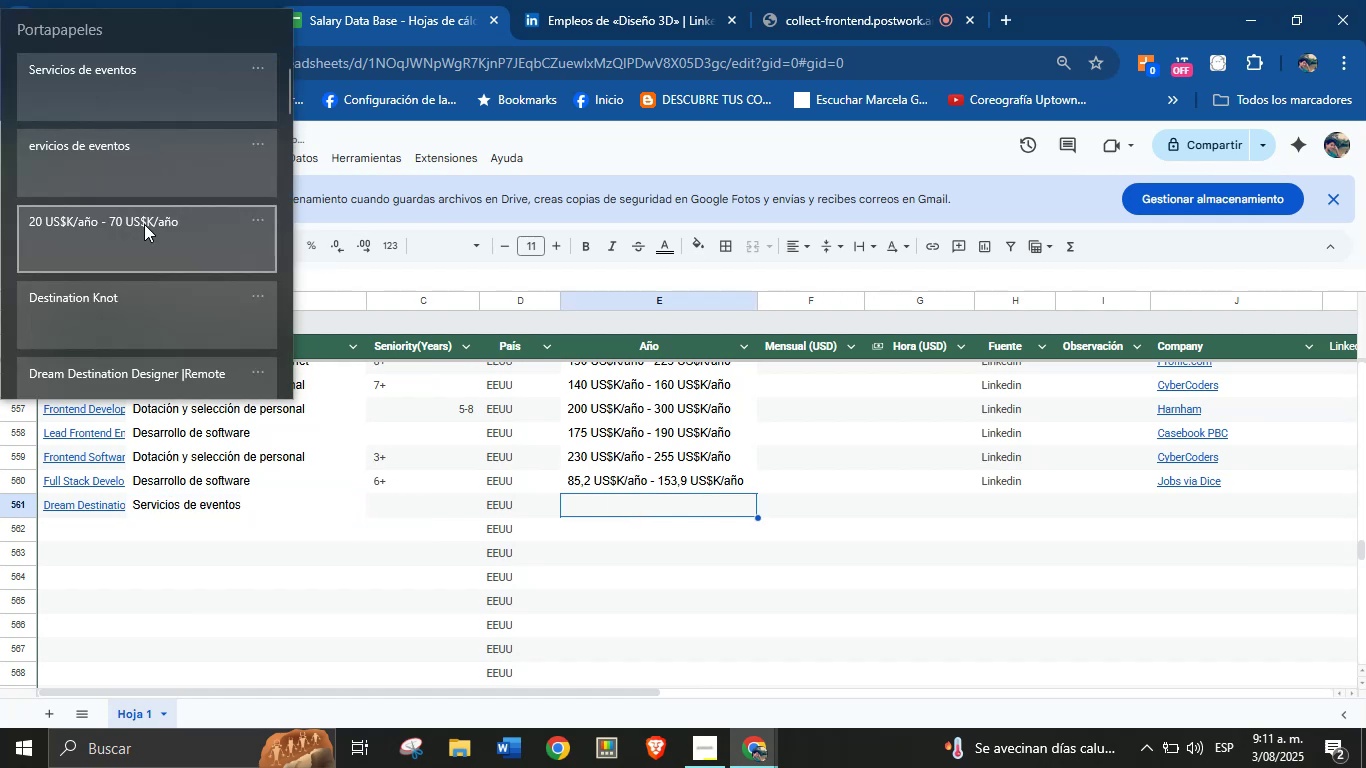 
key(Control+ControlLeft)
 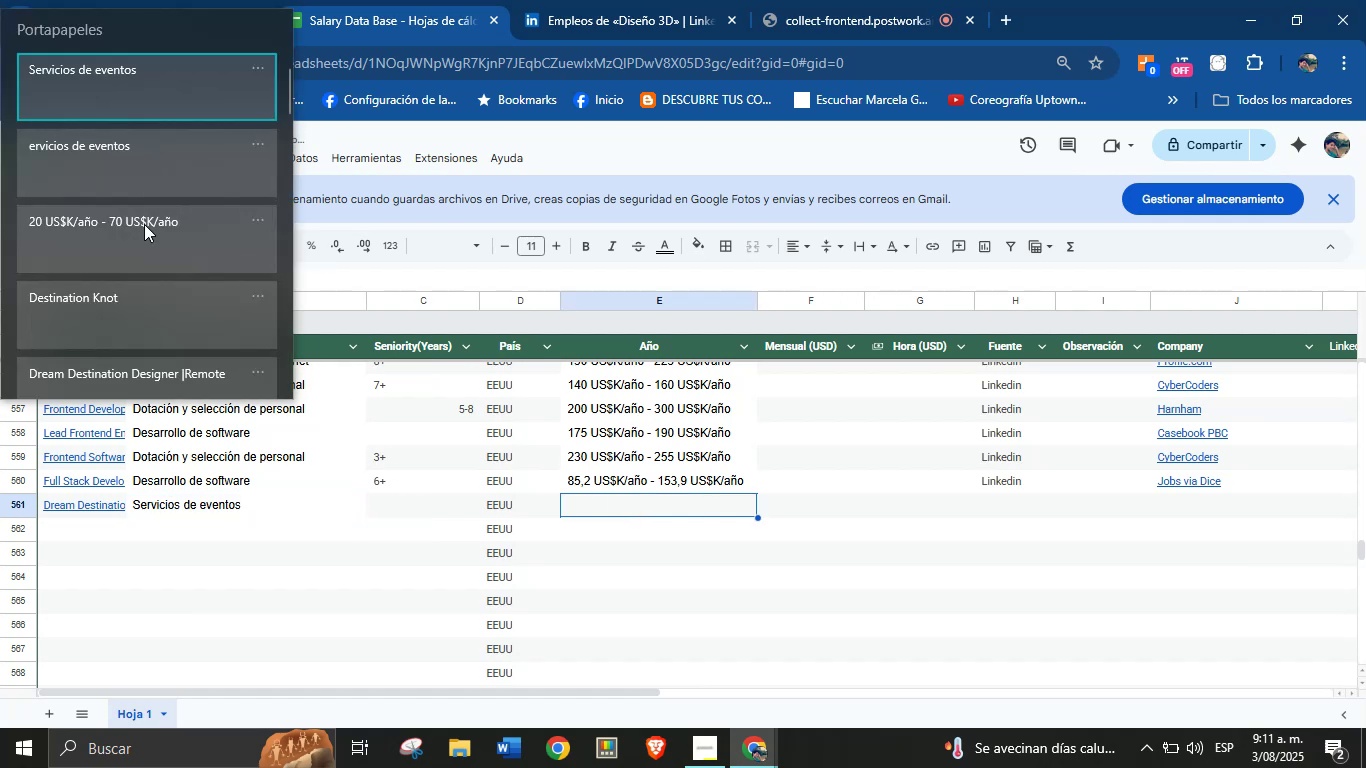 
key(Control+V)
 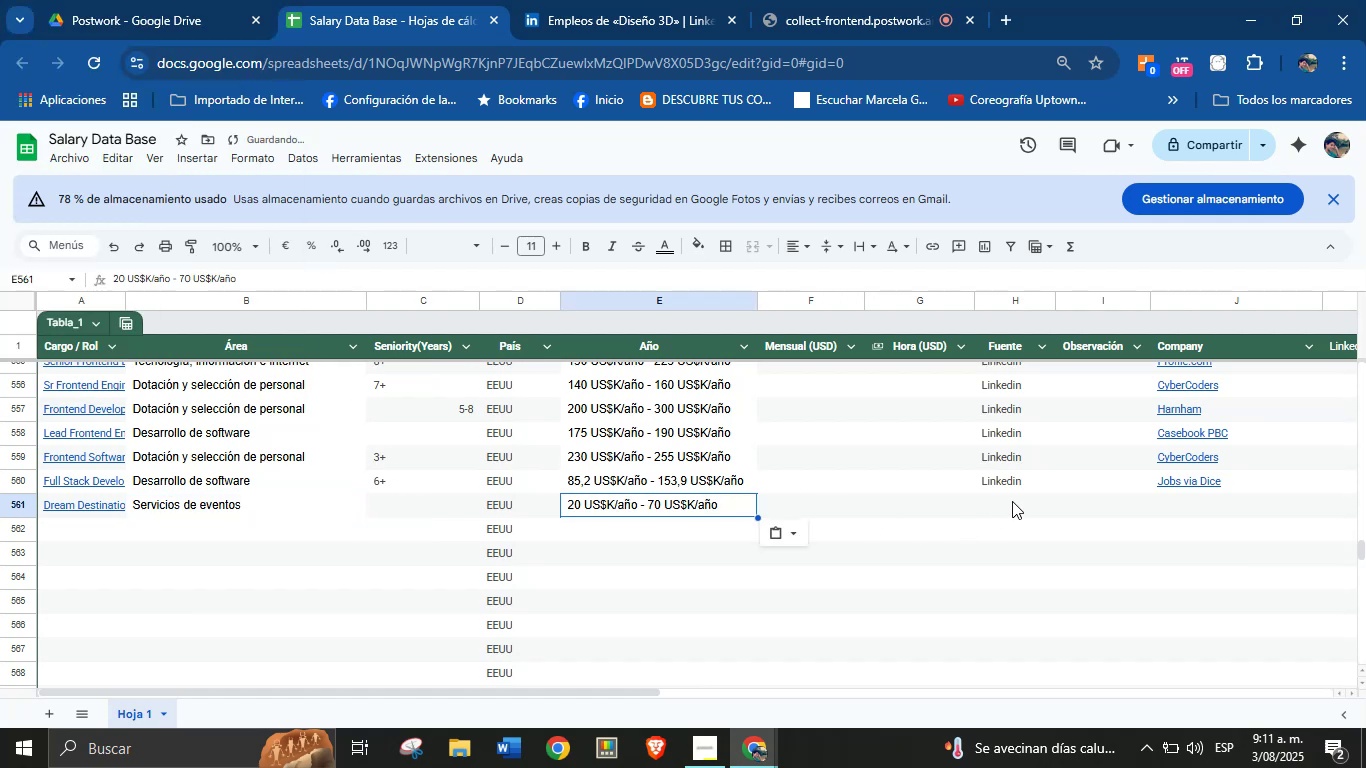 
left_click([1029, 480])
 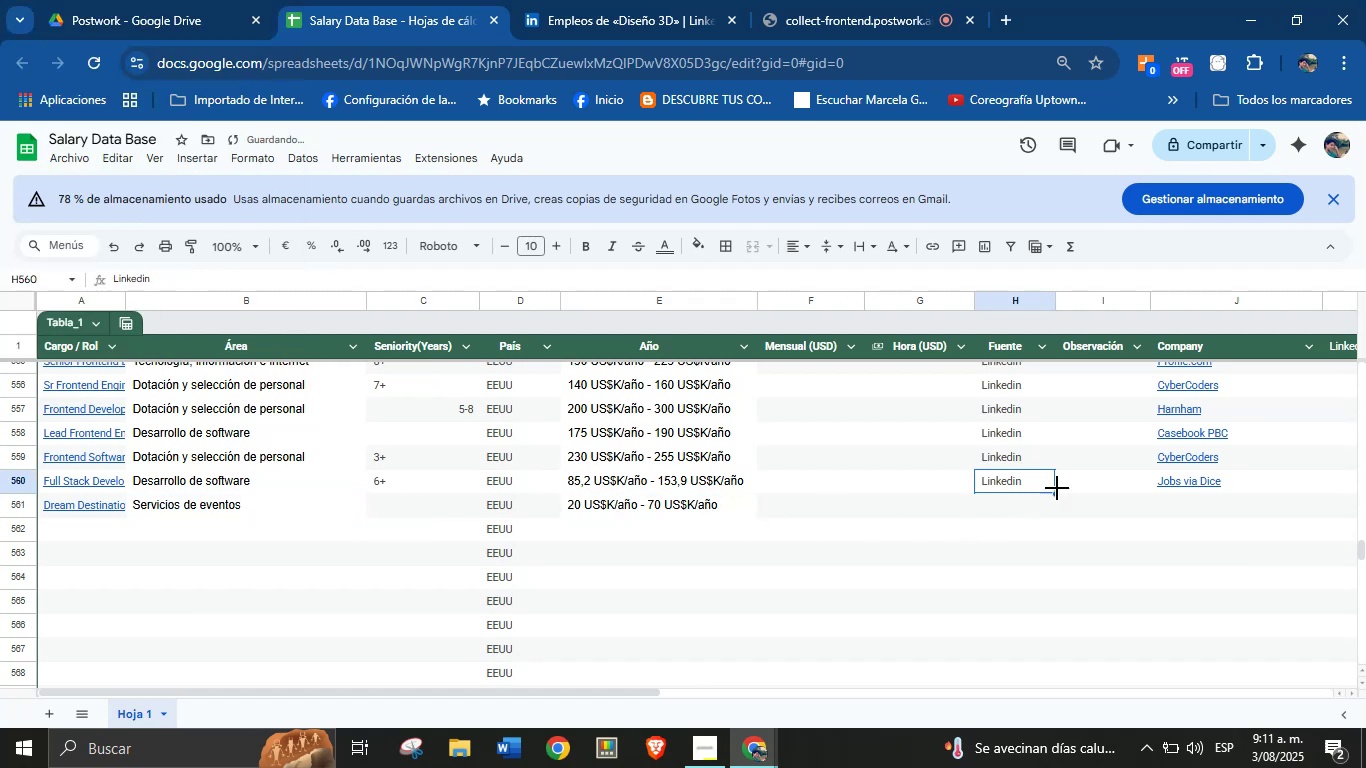 
left_click_drag(start_coordinate=[1057, 493], to_coordinate=[1034, 748])
 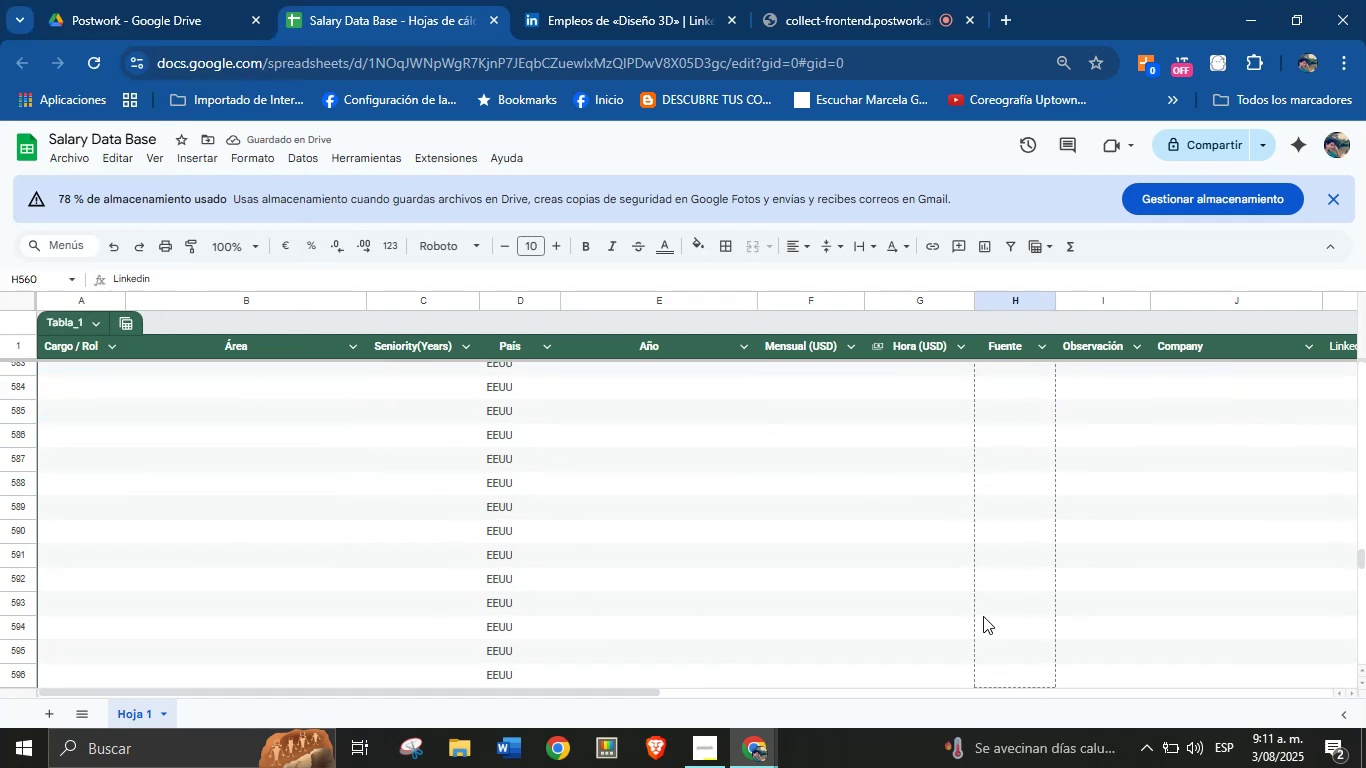 
scroll: coordinate [1019, 561], scroll_direction: up, amount: 7.0
 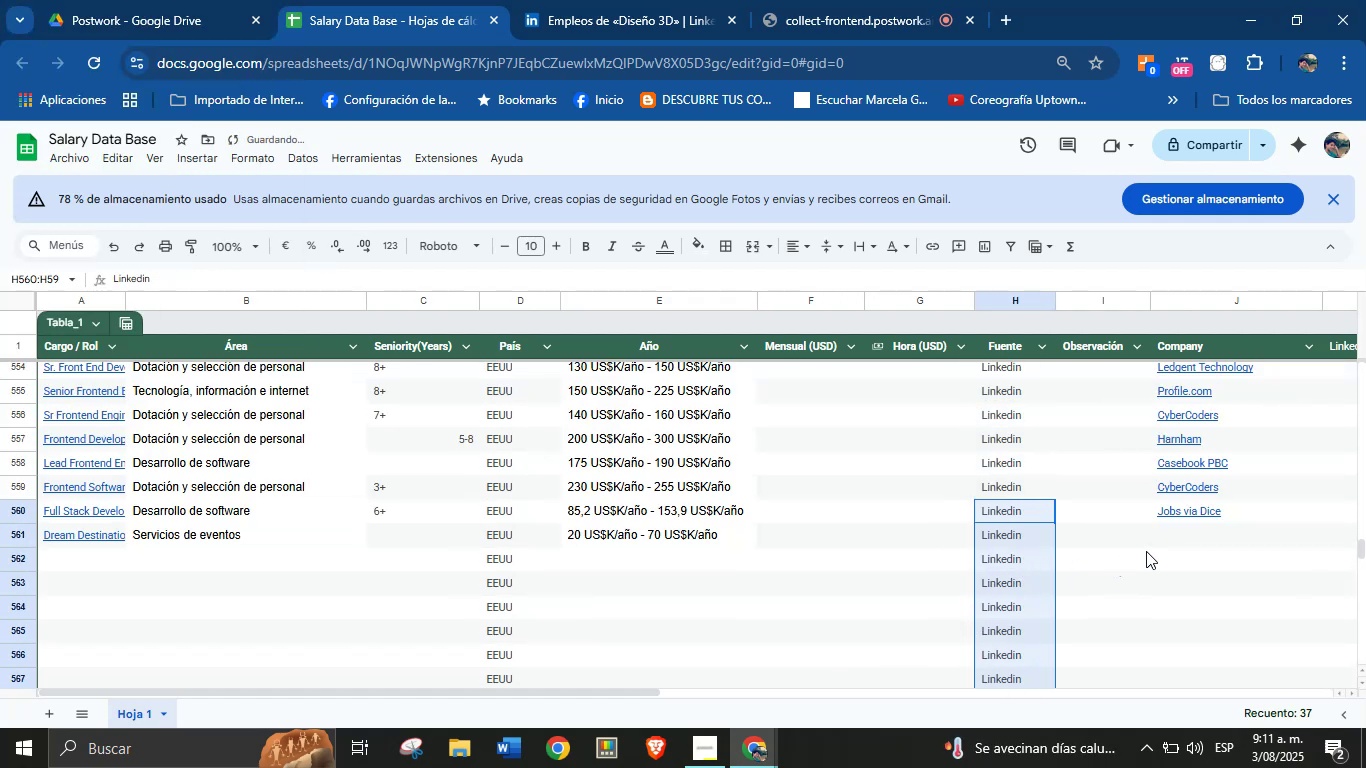 
left_click([1162, 538])
 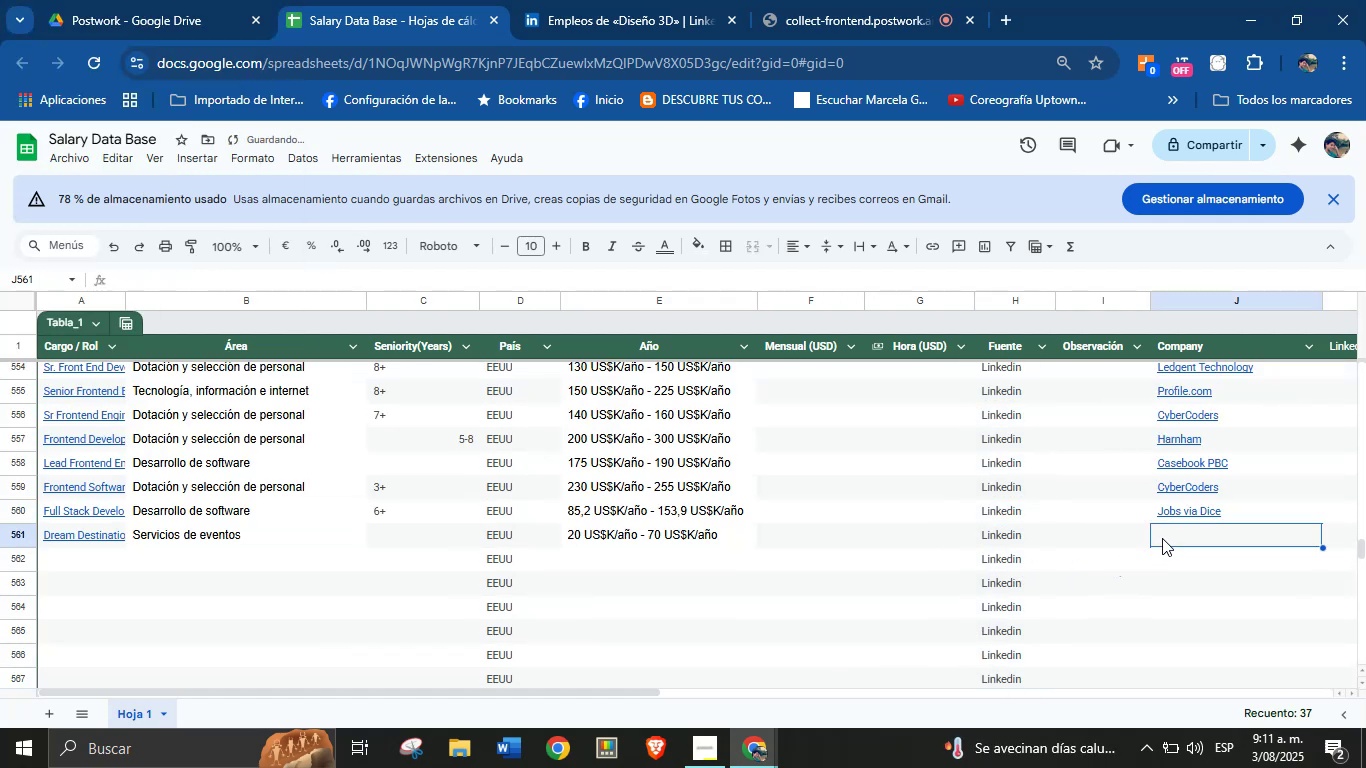 
key(Meta+MetaLeft)
 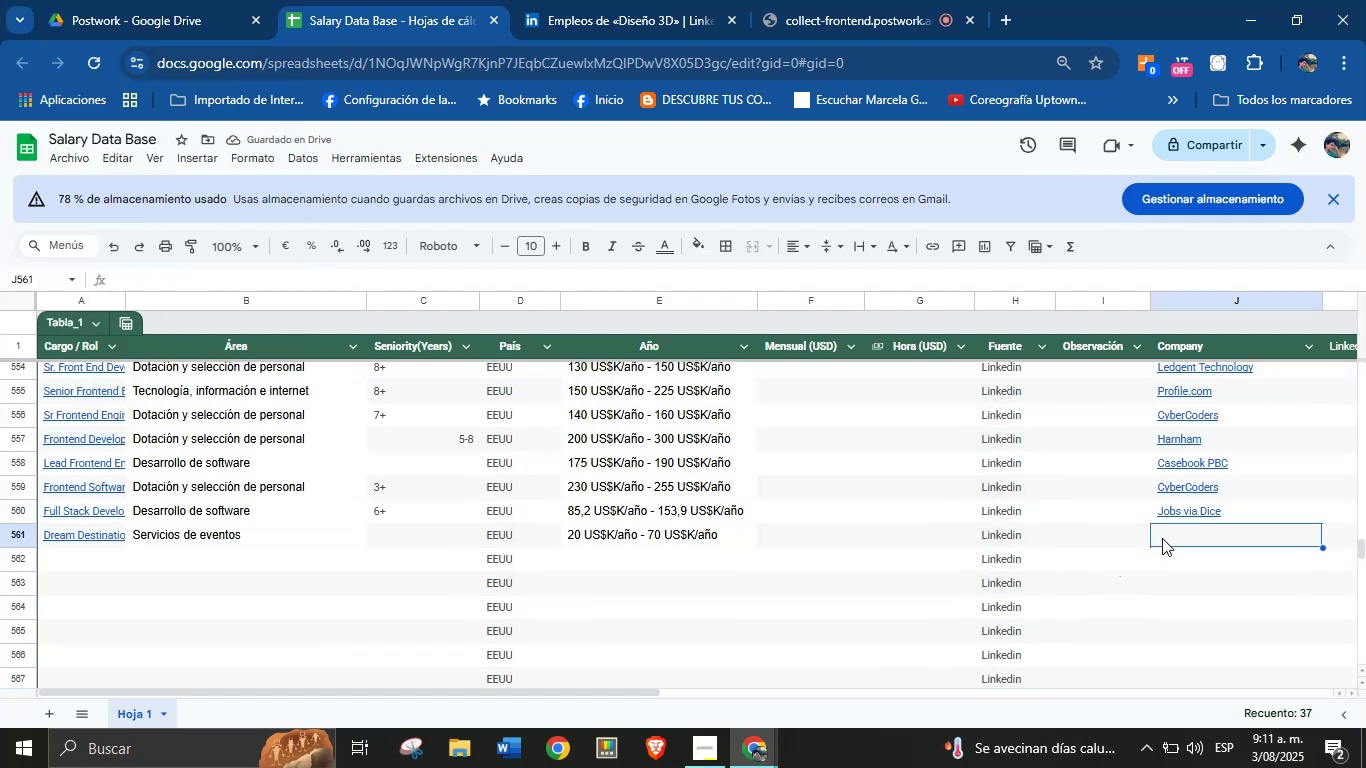 
key(Meta+MetaLeft)
 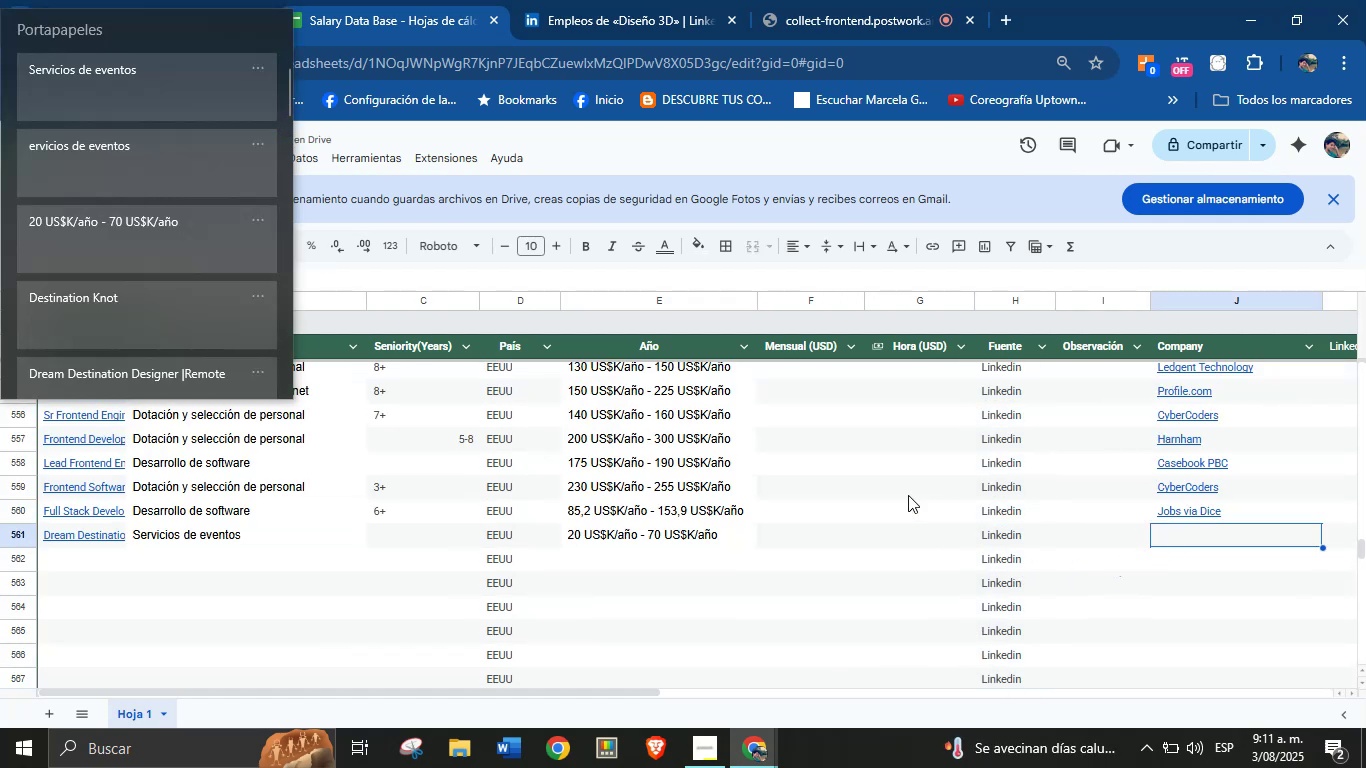 
key(Meta+V)
 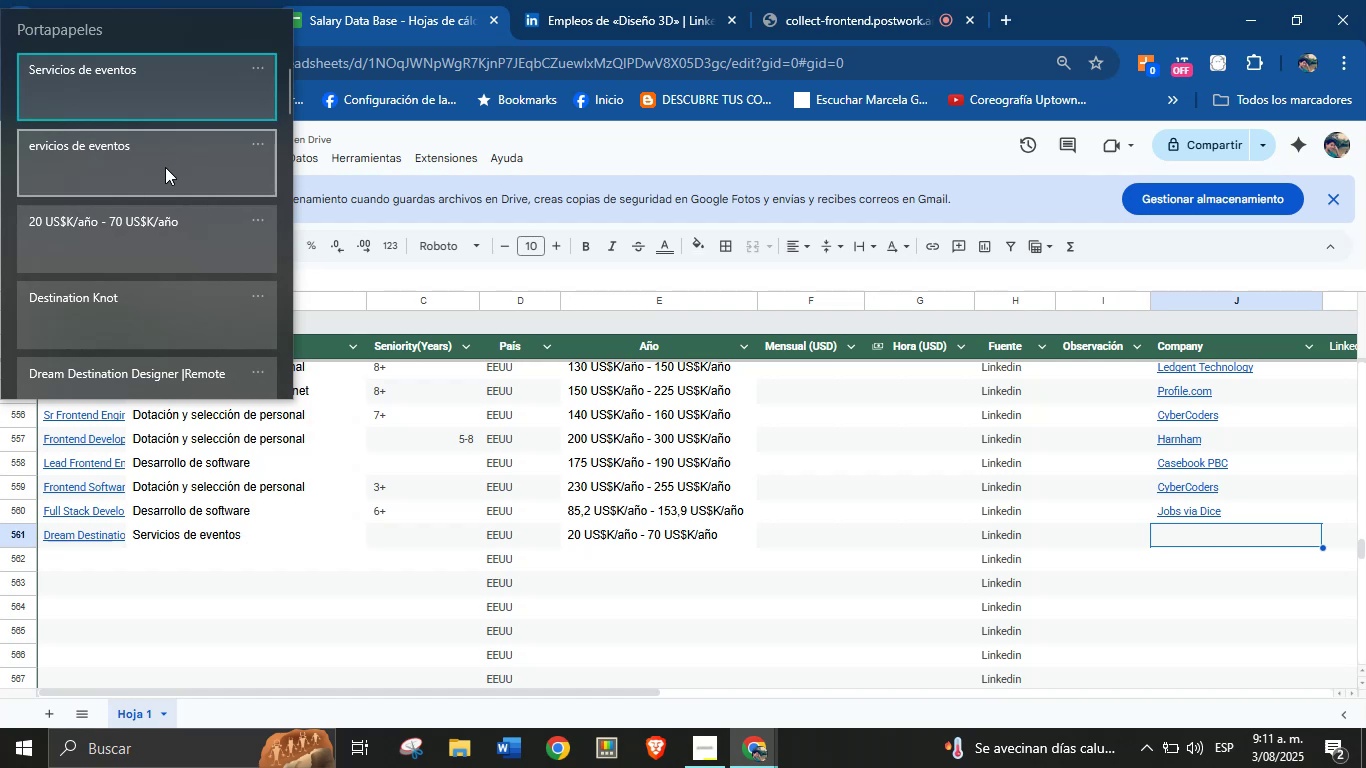 
left_click([138, 309])
 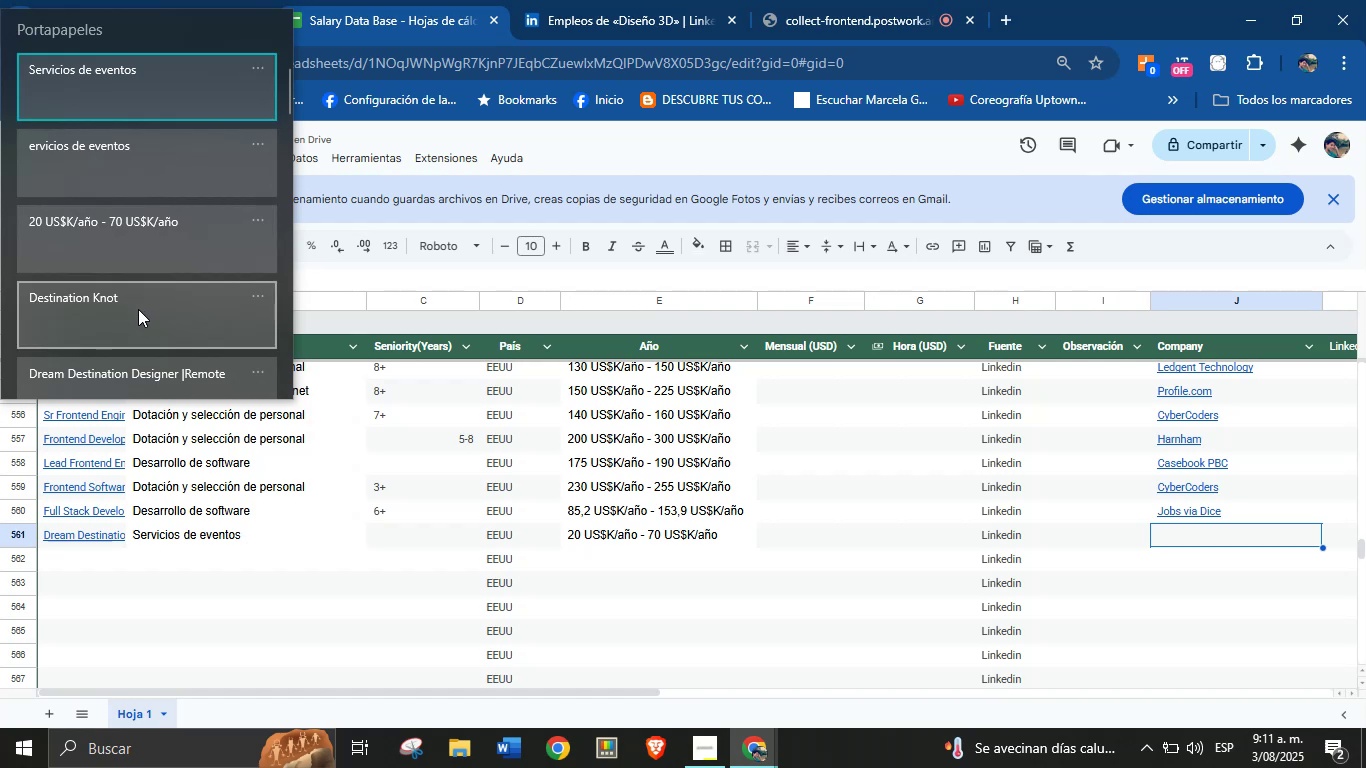 
key(Control+ControlLeft)
 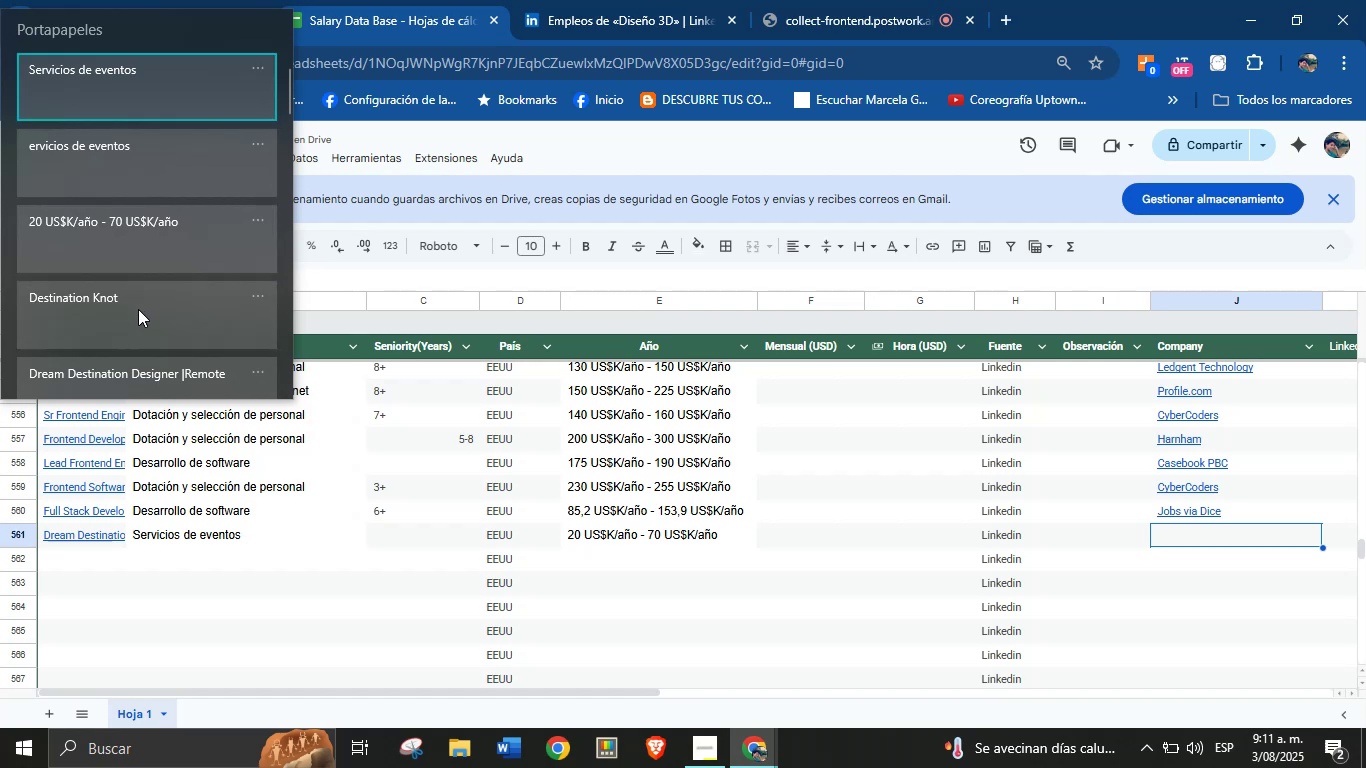 
key(Control+V)
 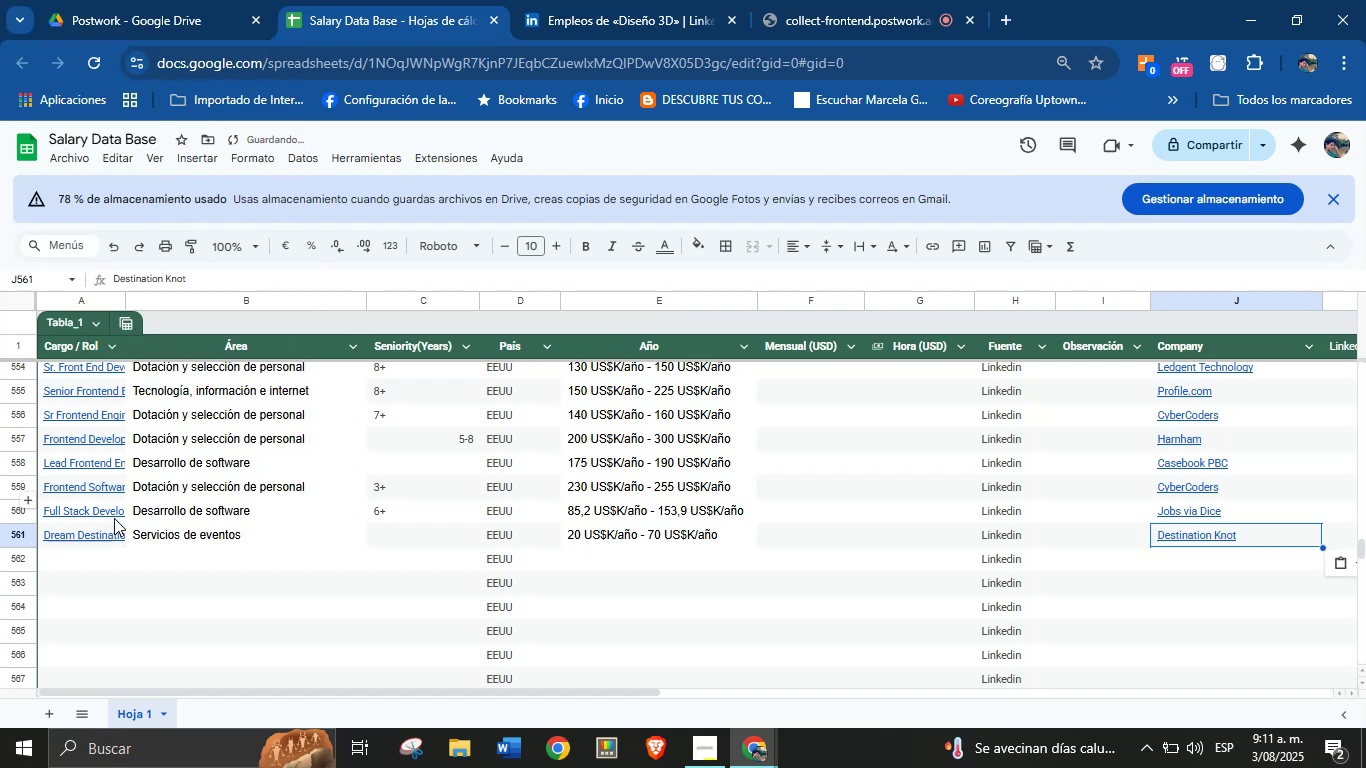 
left_click([89, 560])
 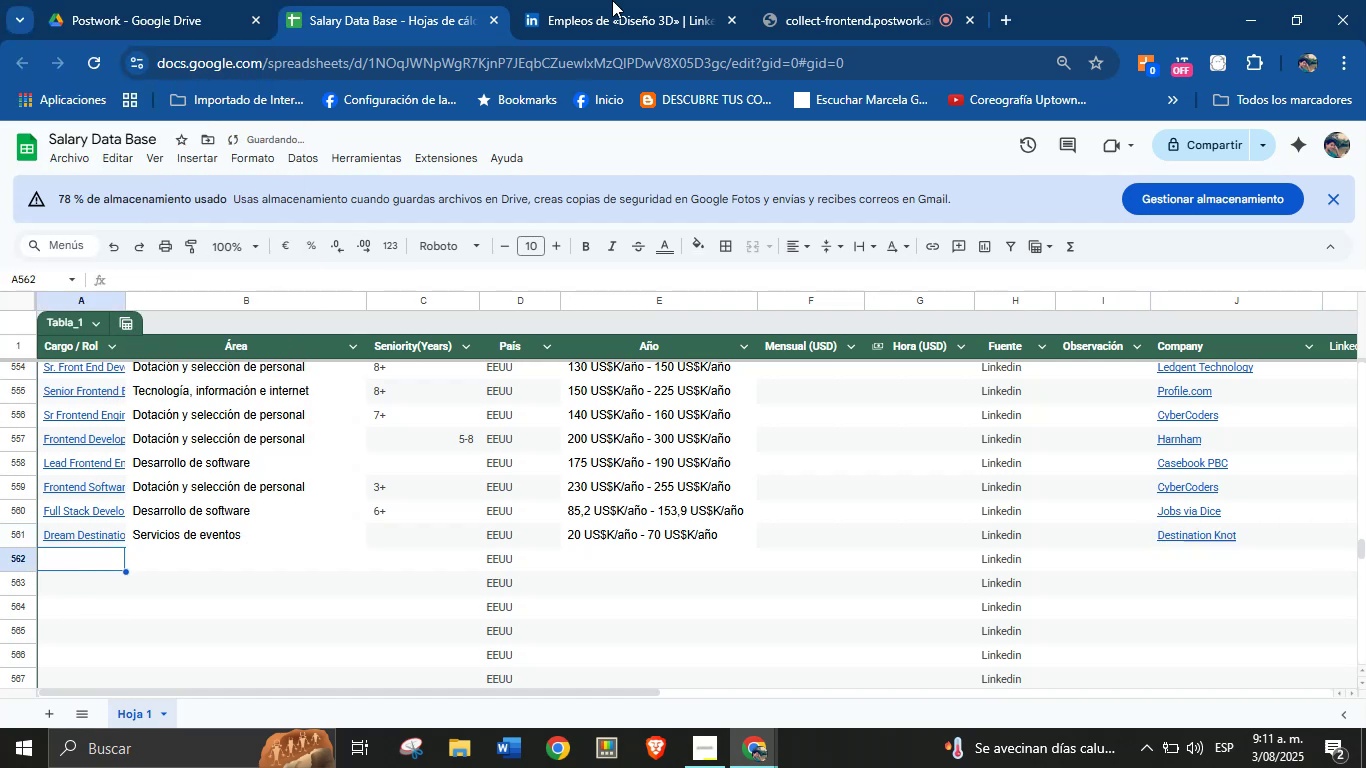 
left_click([584, 0])
 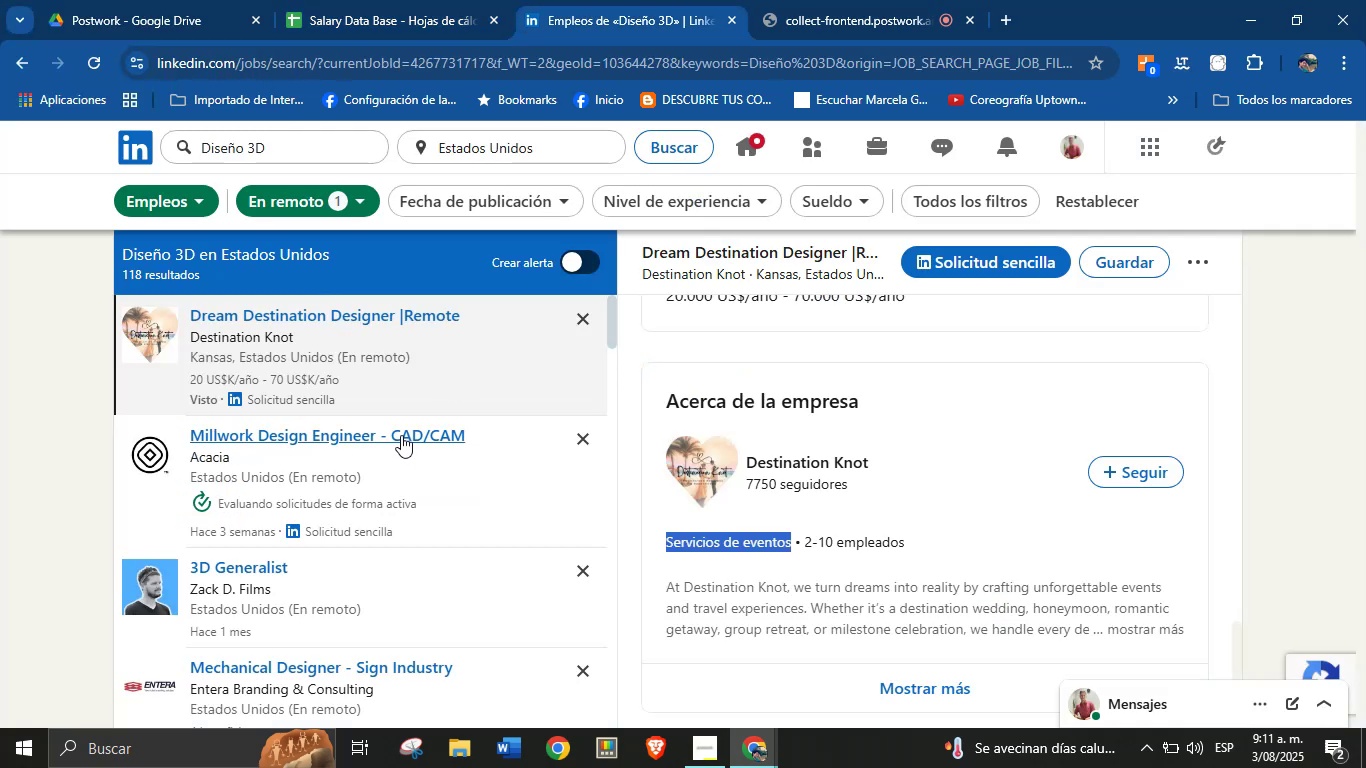 
scroll: coordinate [381, 462], scroll_direction: down, amount: 3.0
 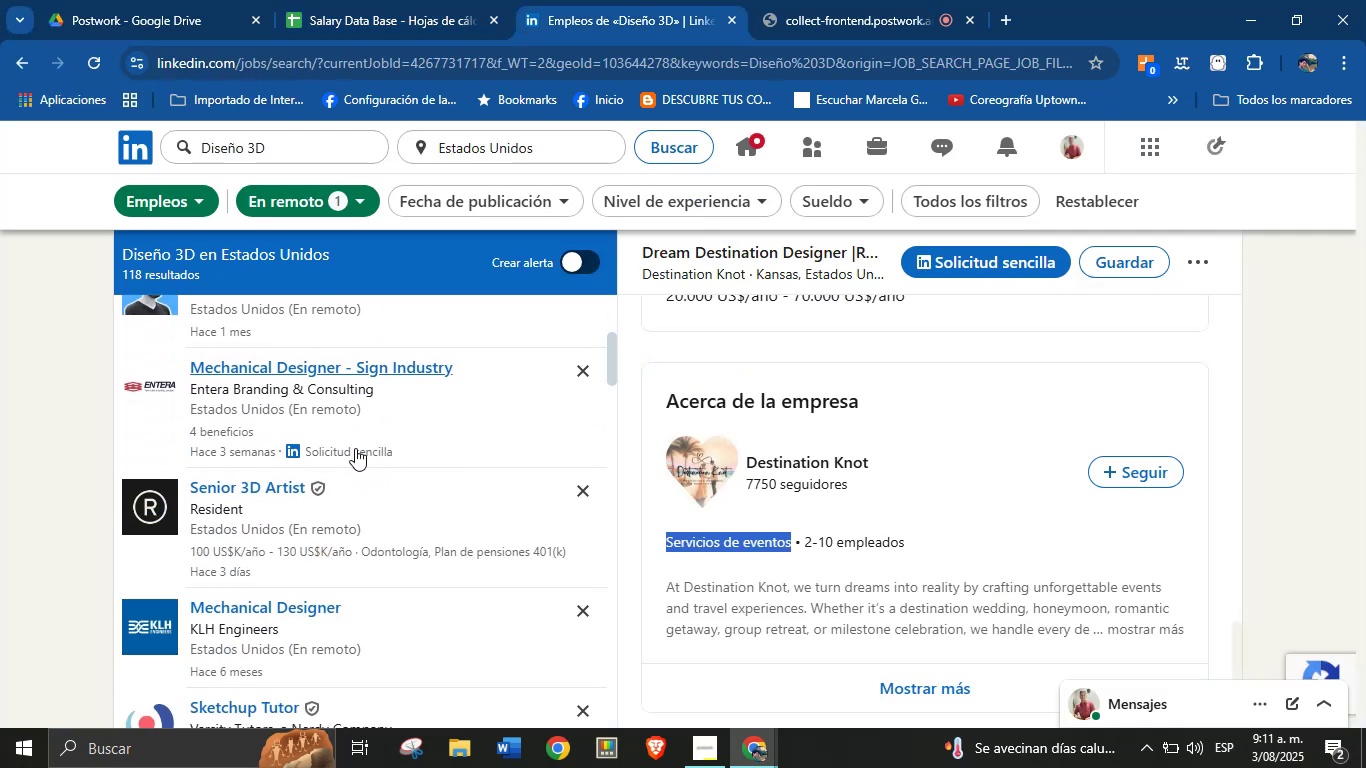 
left_click([354, 500])
 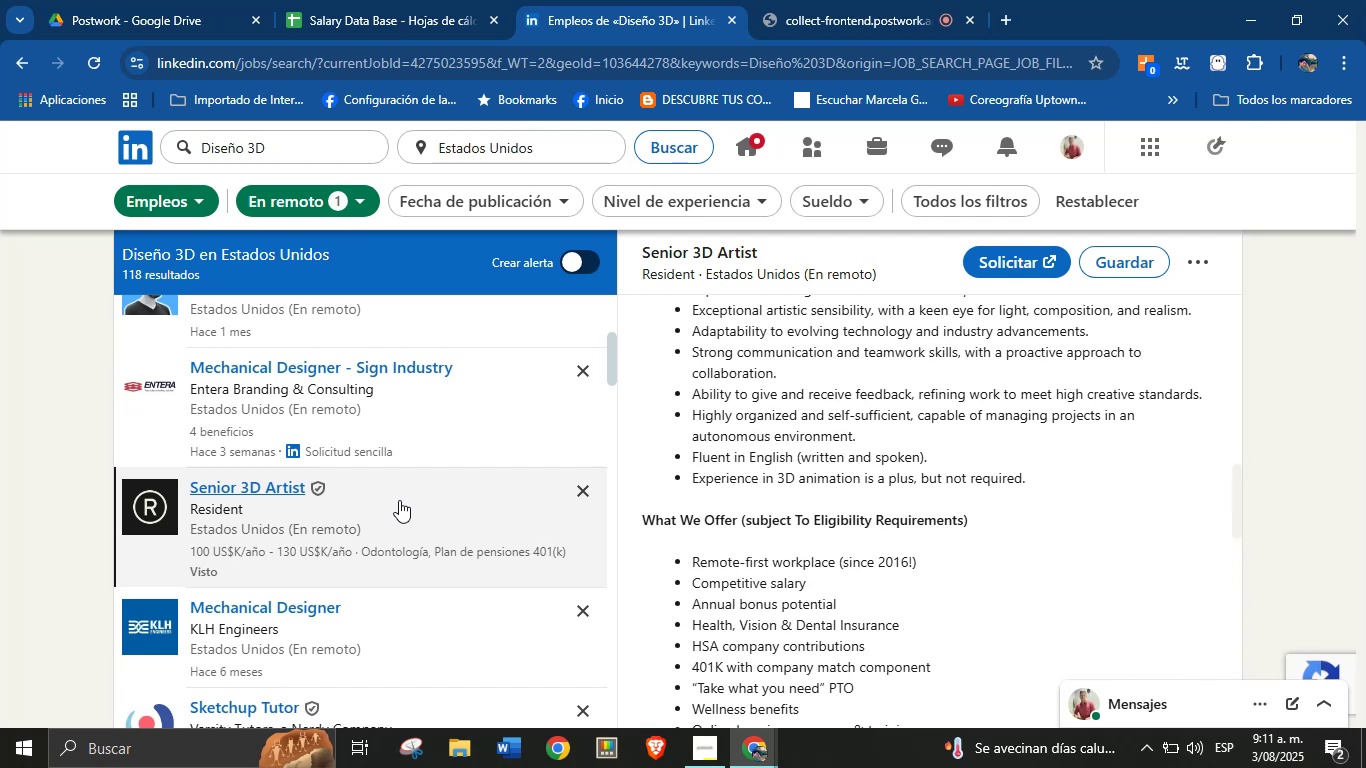 
scroll: coordinate [806, 441], scroll_direction: up, amount: 9.0
 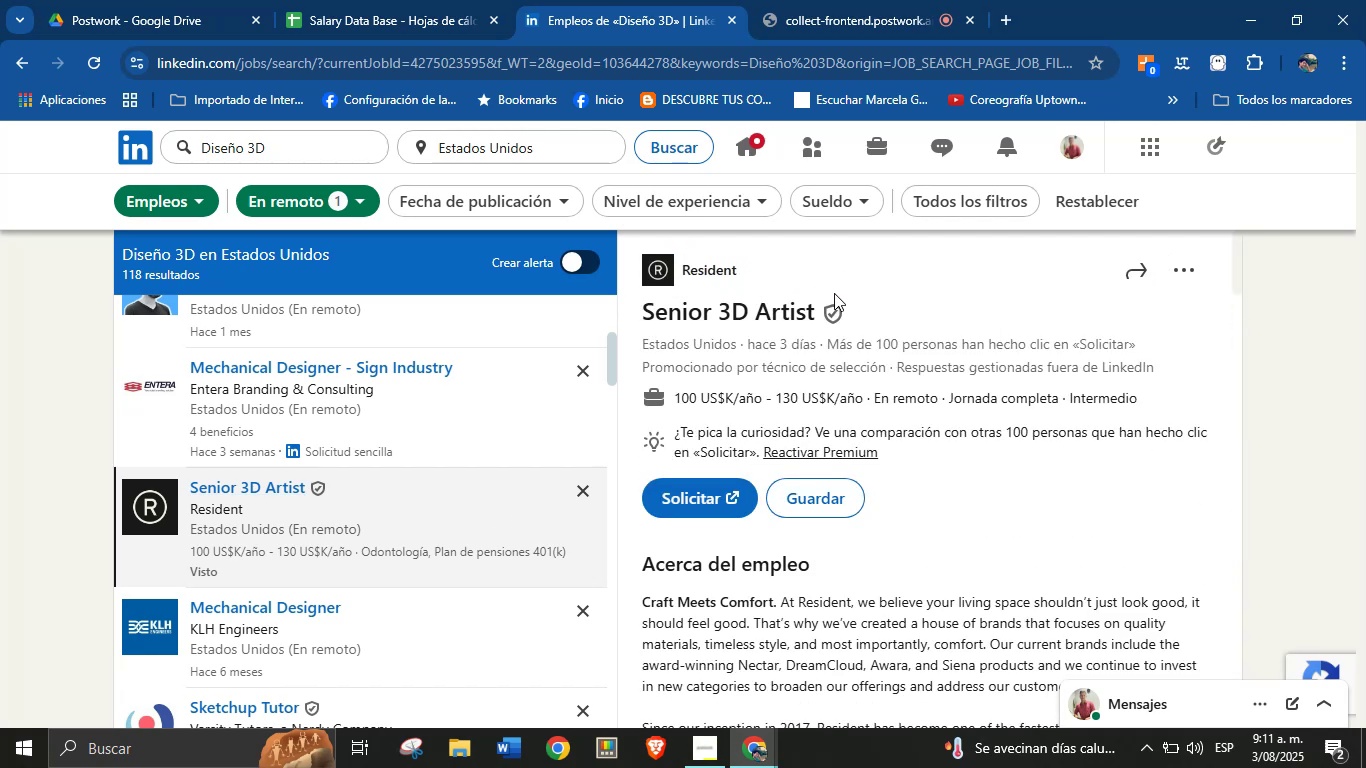 
left_click_drag(start_coordinate=[759, 276], to_coordinate=[684, 275])
 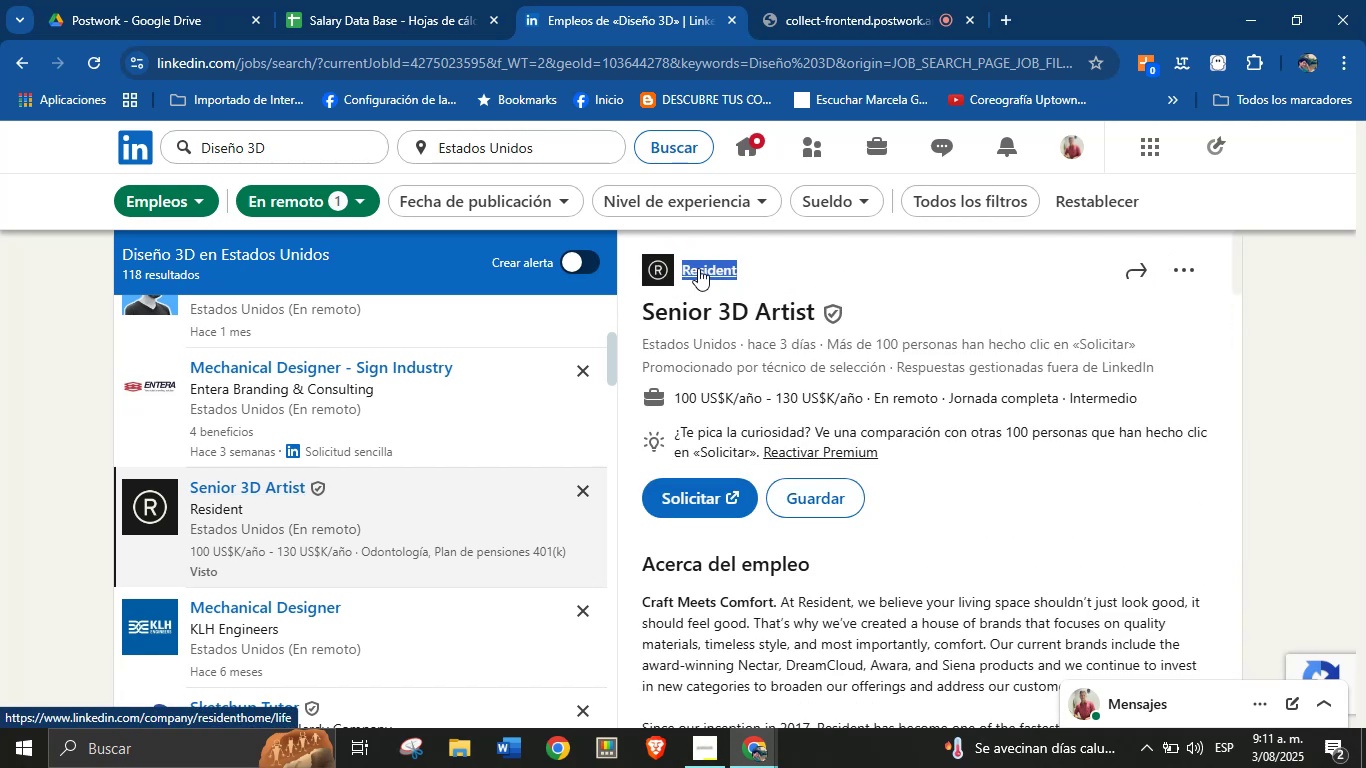 
key(Alt+AltLeft)
 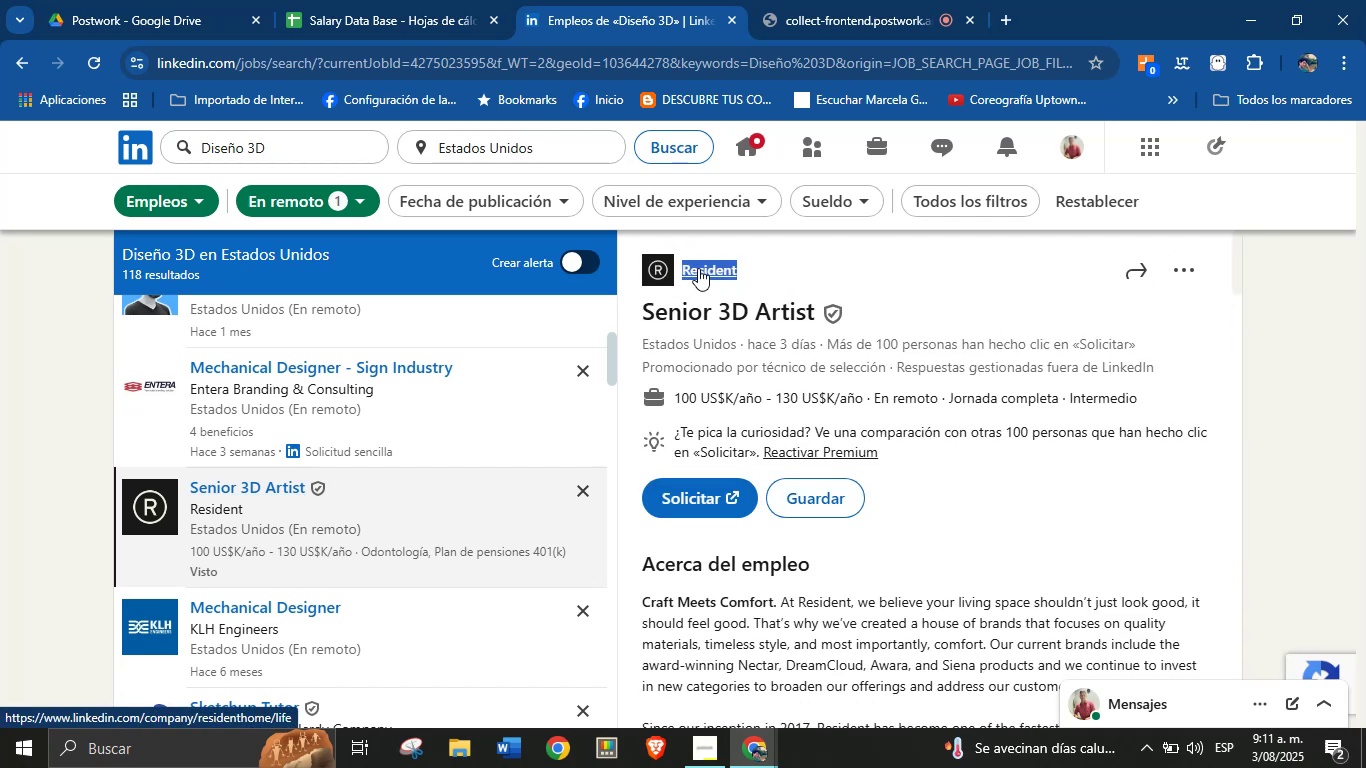 
key(Alt+Control+ControlLeft)
 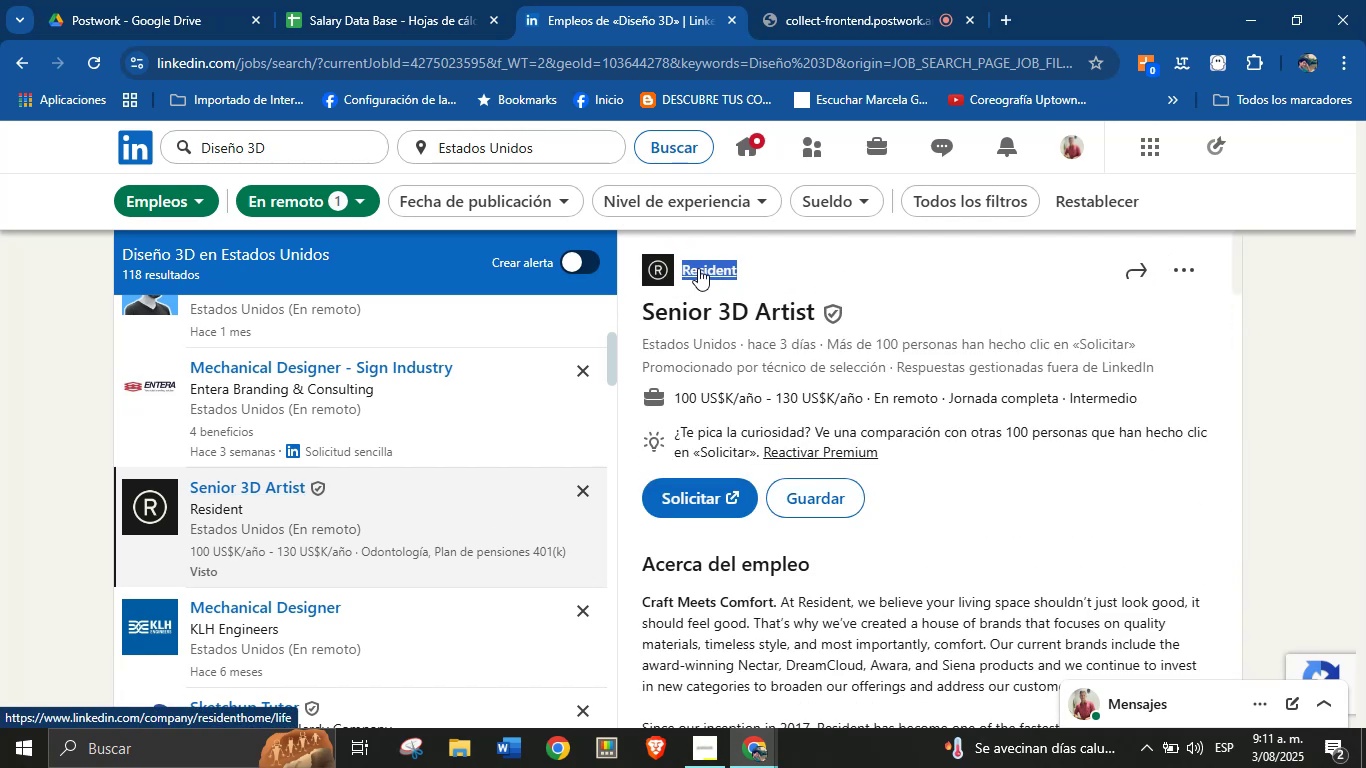 
key(Alt+Control+C)
 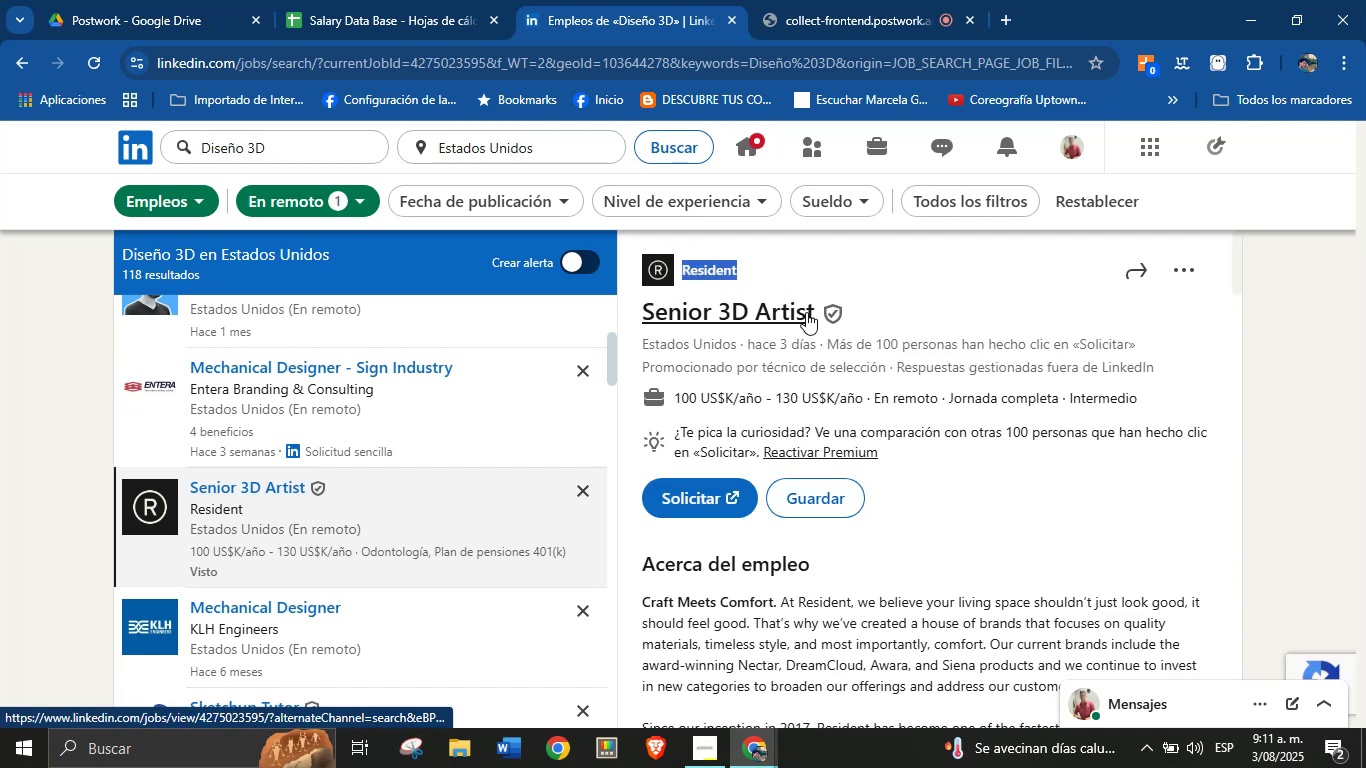 
left_click_drag(start_coordinate=[819, 314], to_coordinate=[646, 315])
 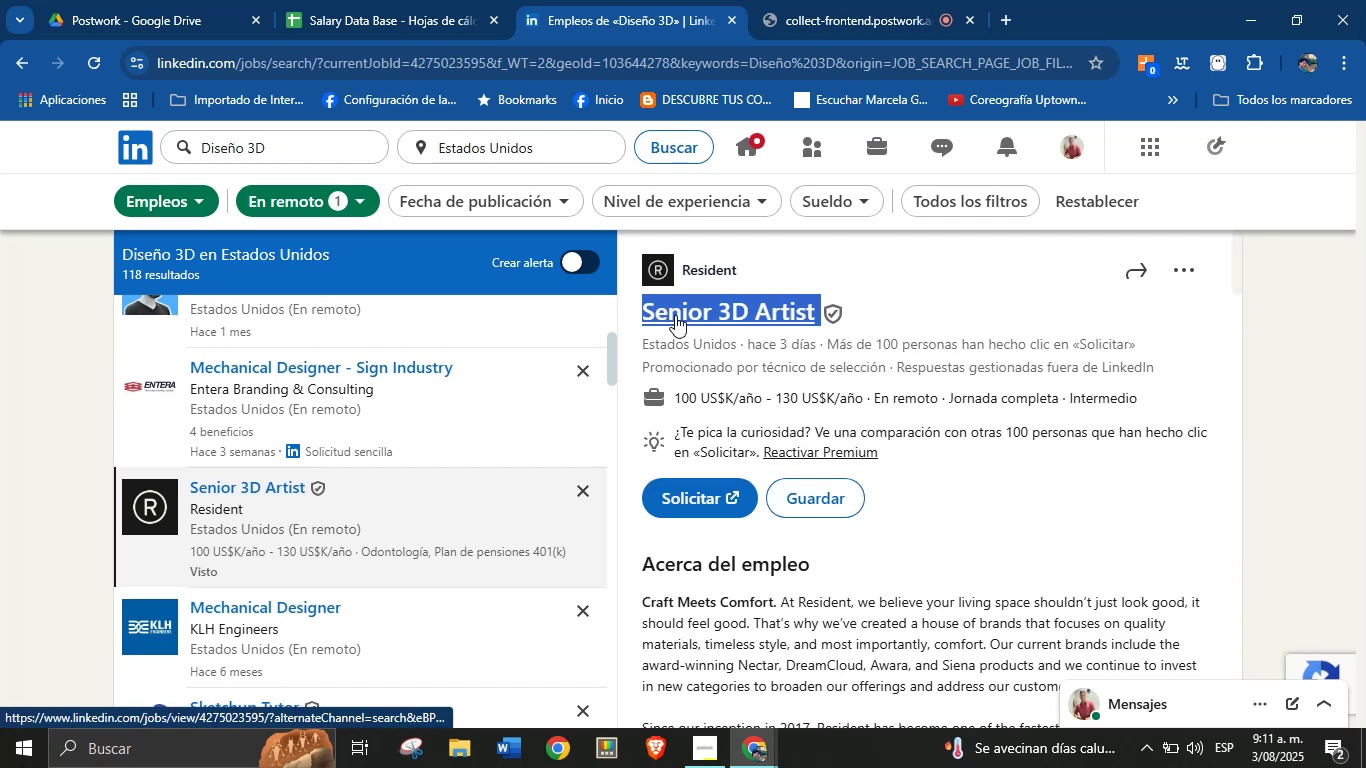 
key(Alt+Control+ControlLeft)
 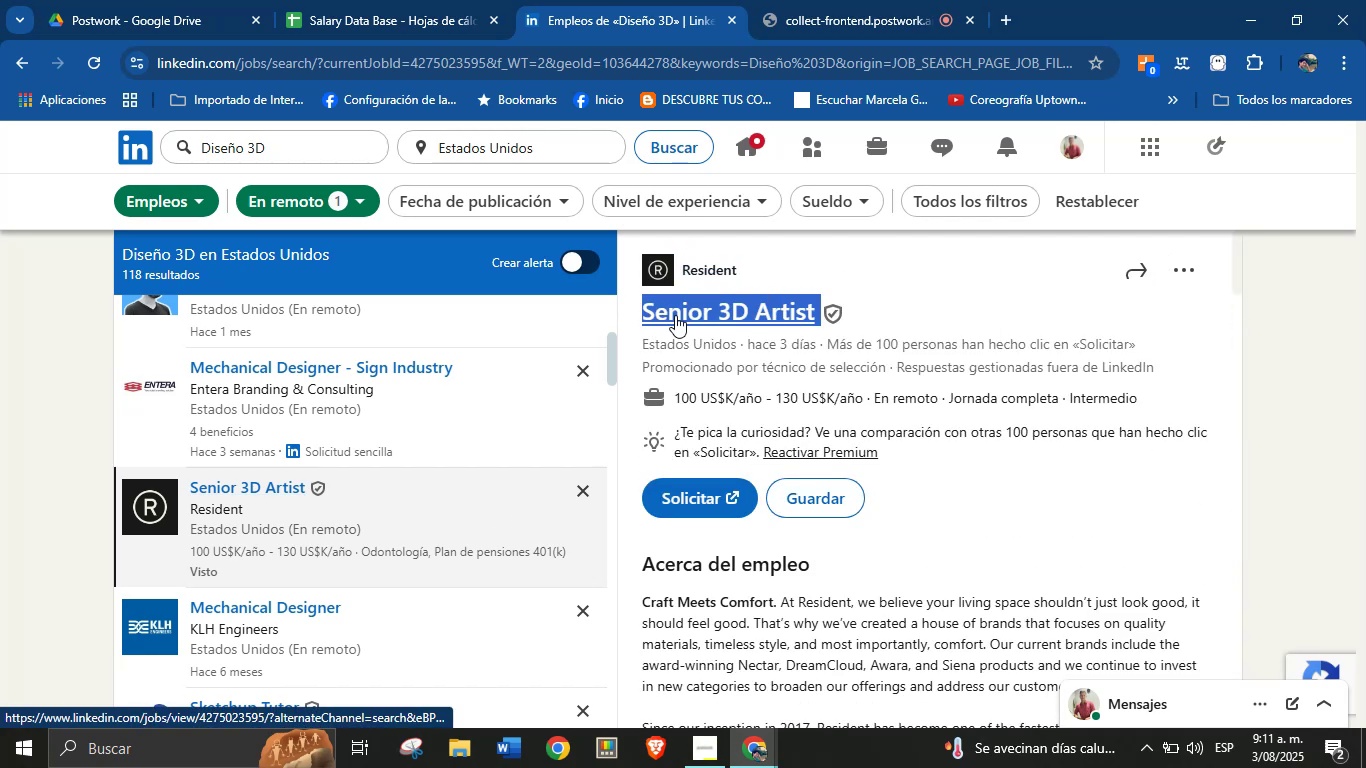 
key(Alt+AltLeft)
 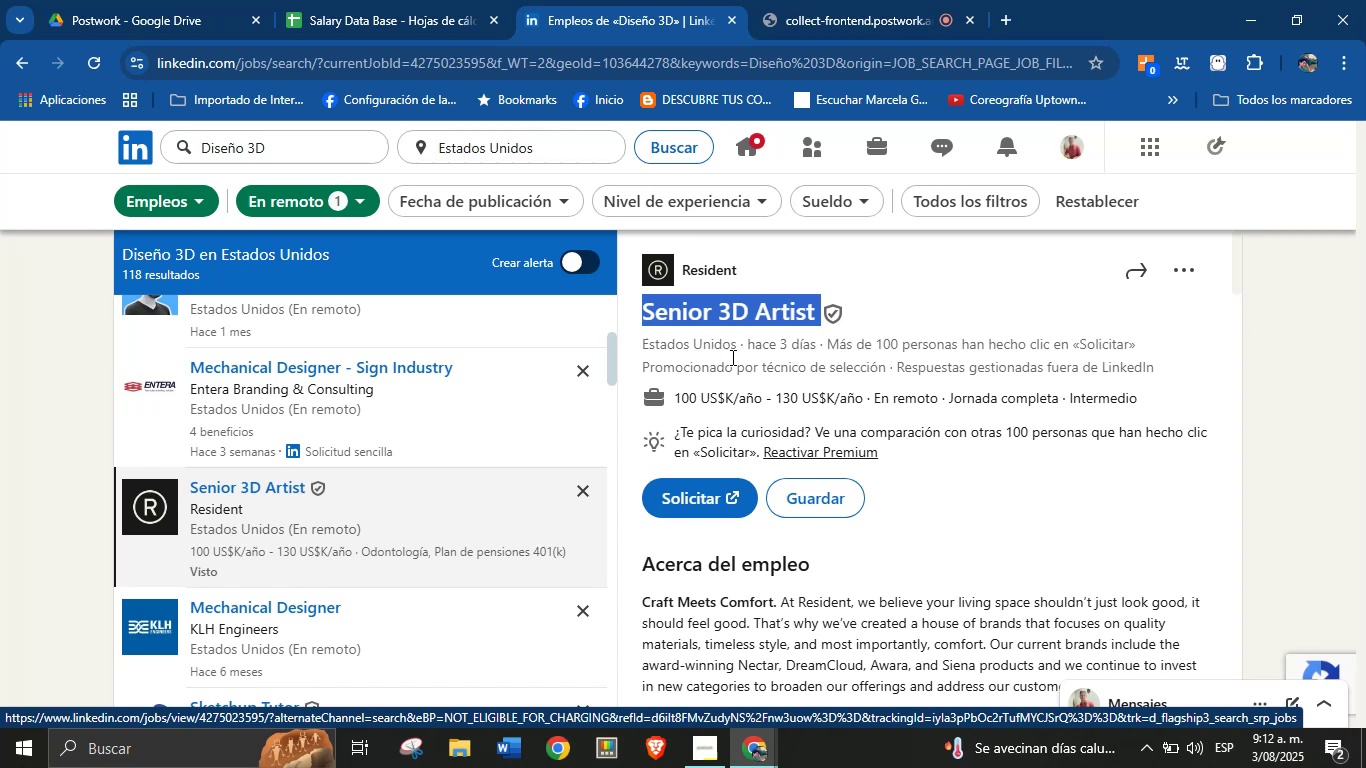 
key(Alt+Control+C)
 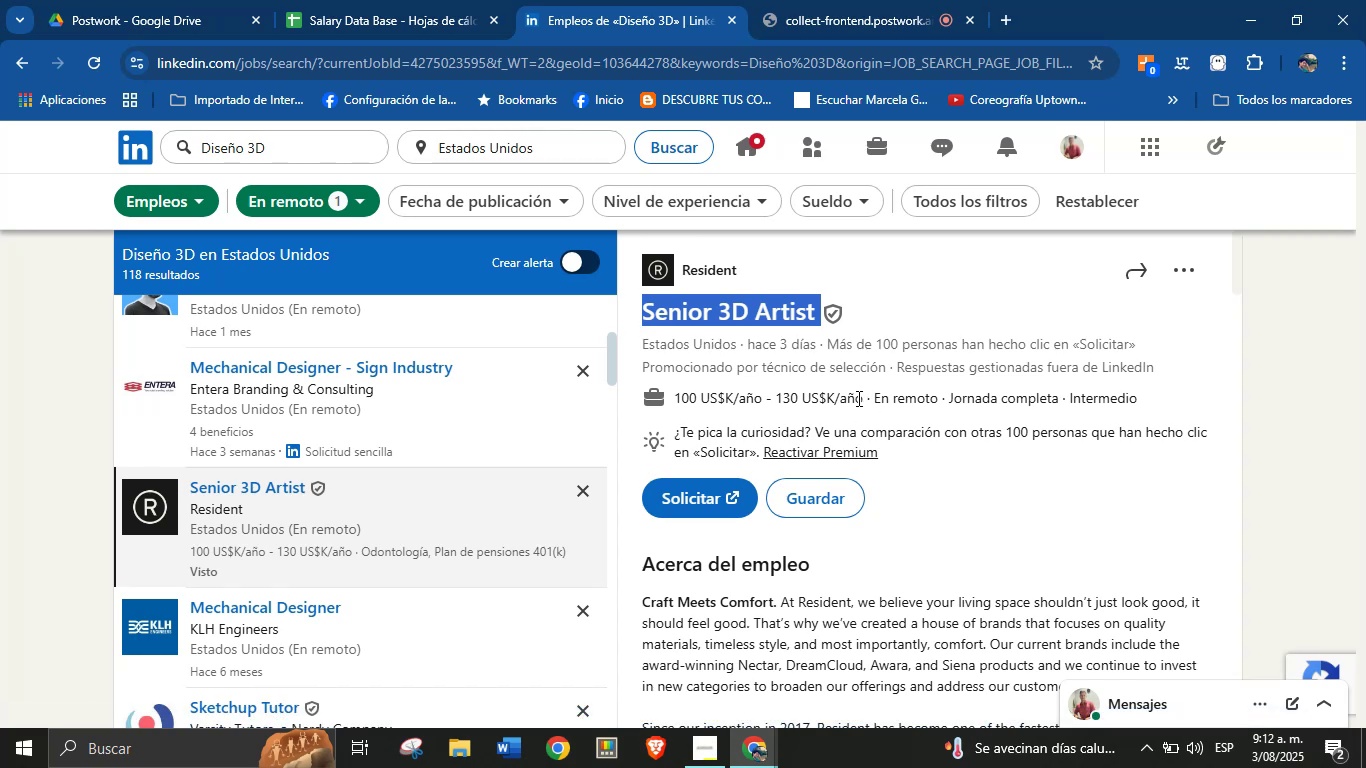 
left_click_drag(start_coordinate=[861, 397], to_coordinate=[677, 399])
 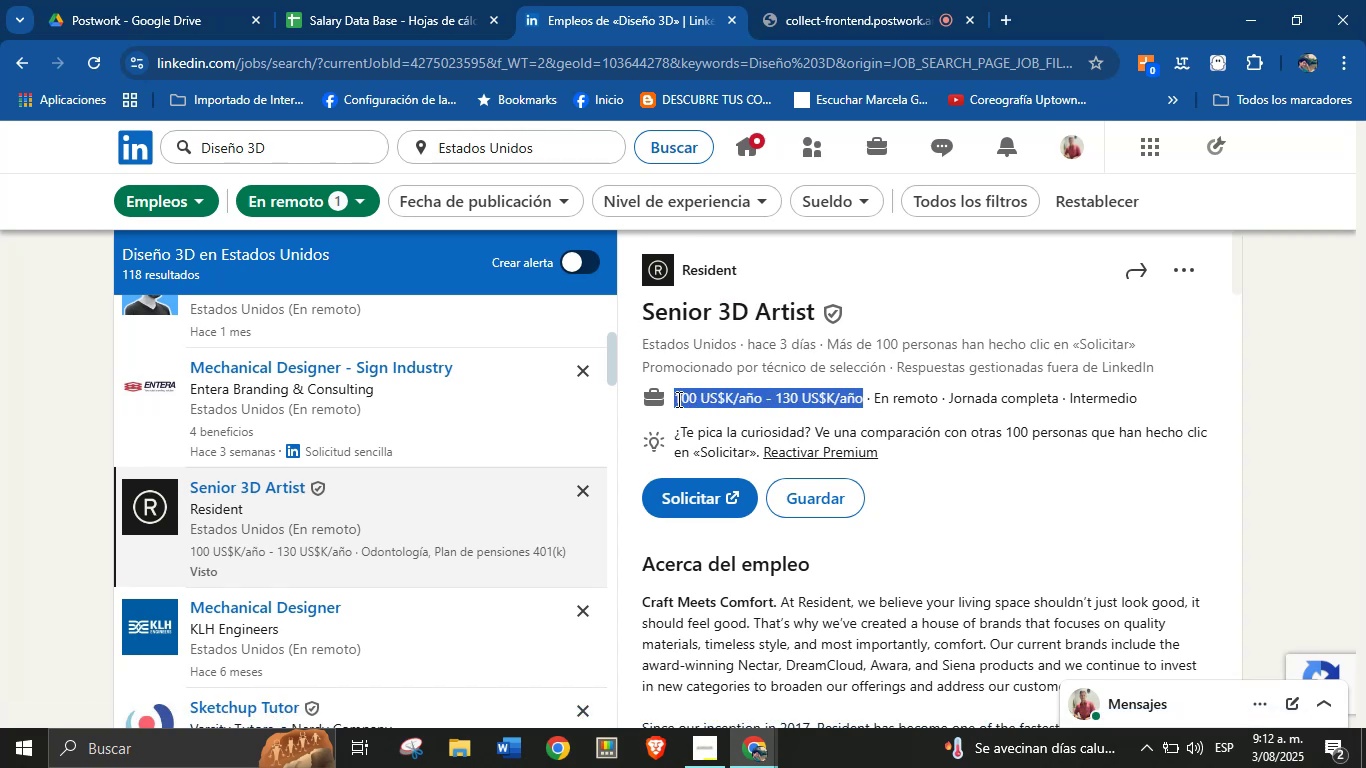 
key(Alt+AltLeft)
 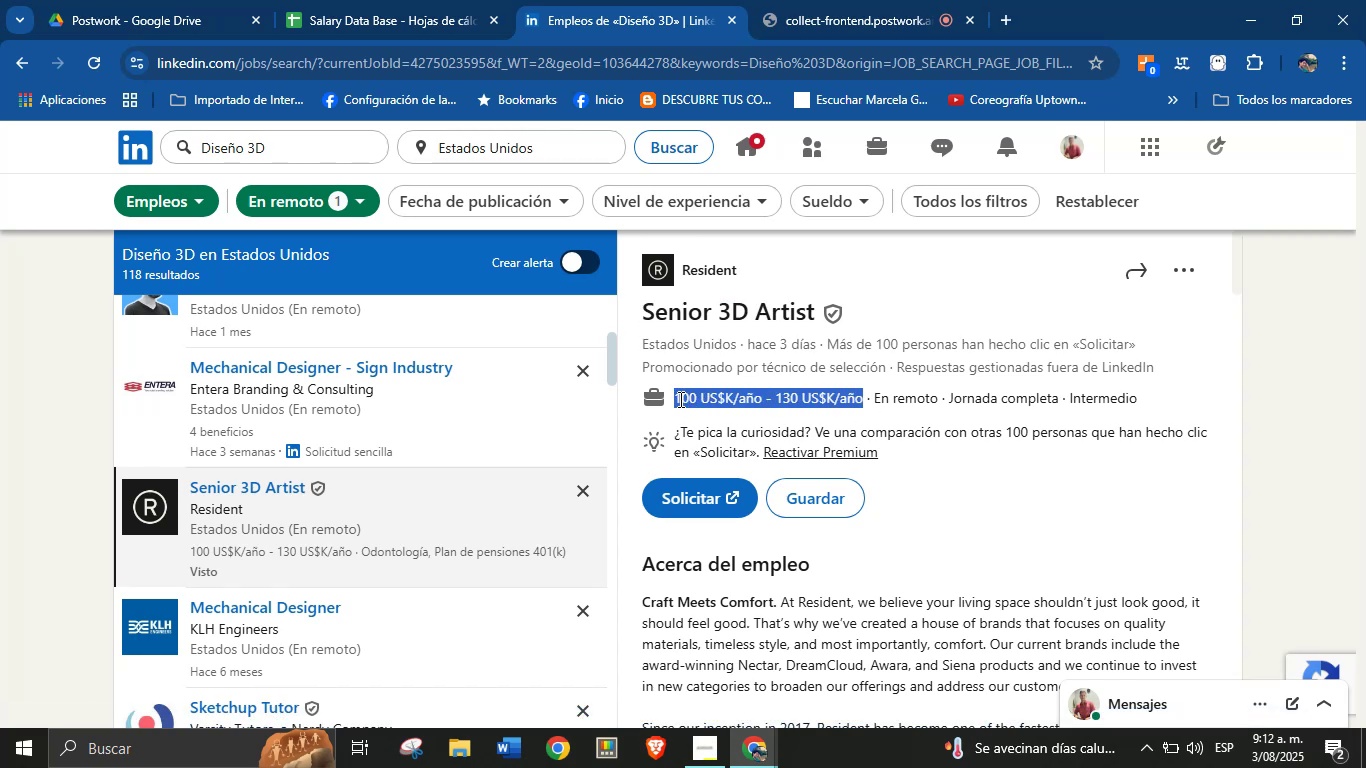 
key(Alt+Control+ControlLeft)
 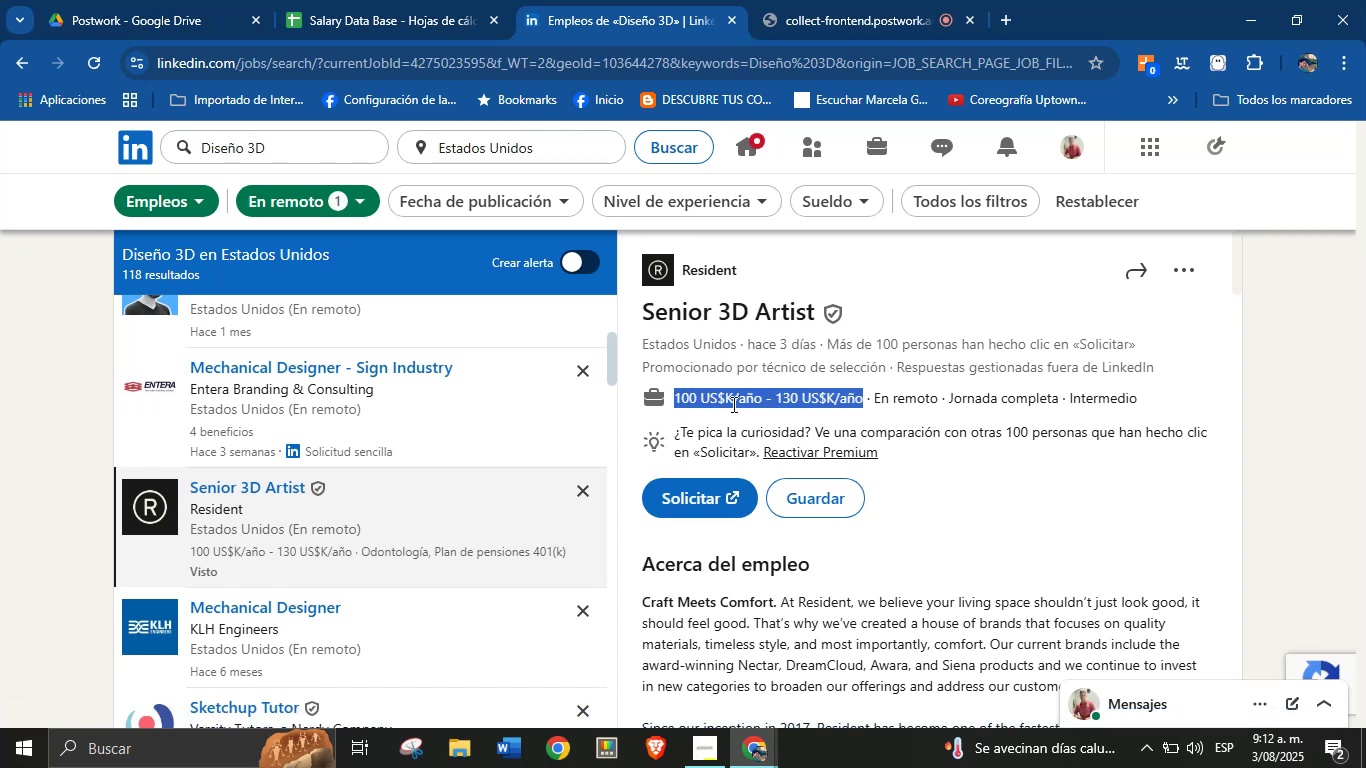 
key(Alt+Control+C)
 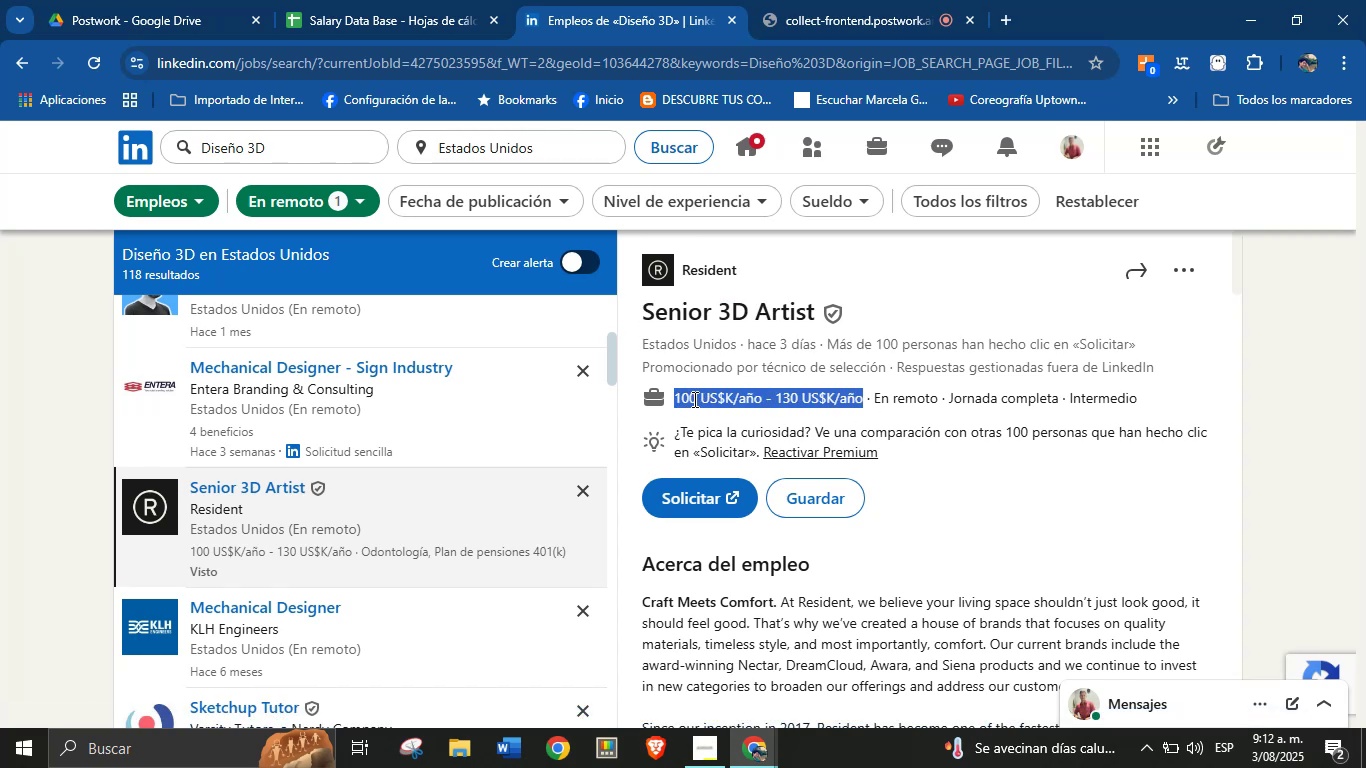 
scroll: coordinate [812, 551], scroll_direction: down, amount: 7.0
 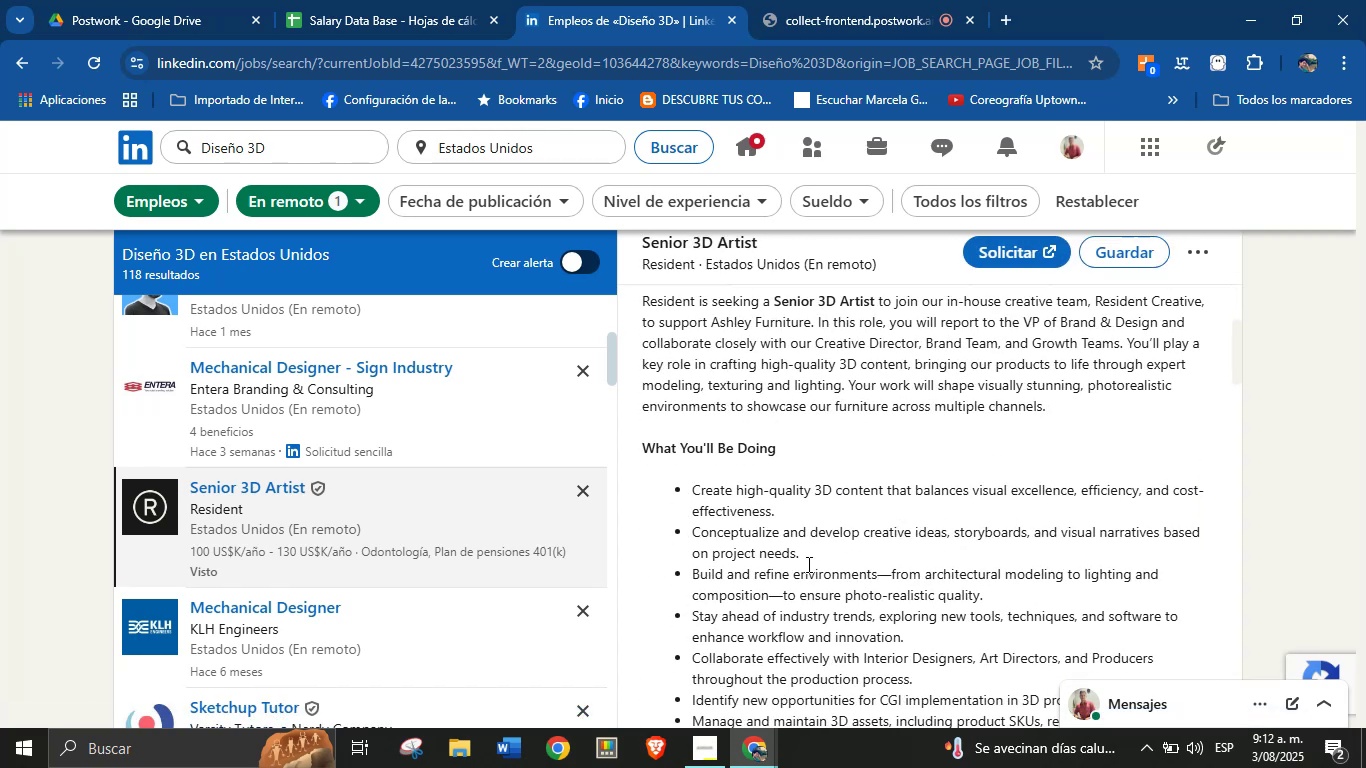 
left_click([827, 530])
 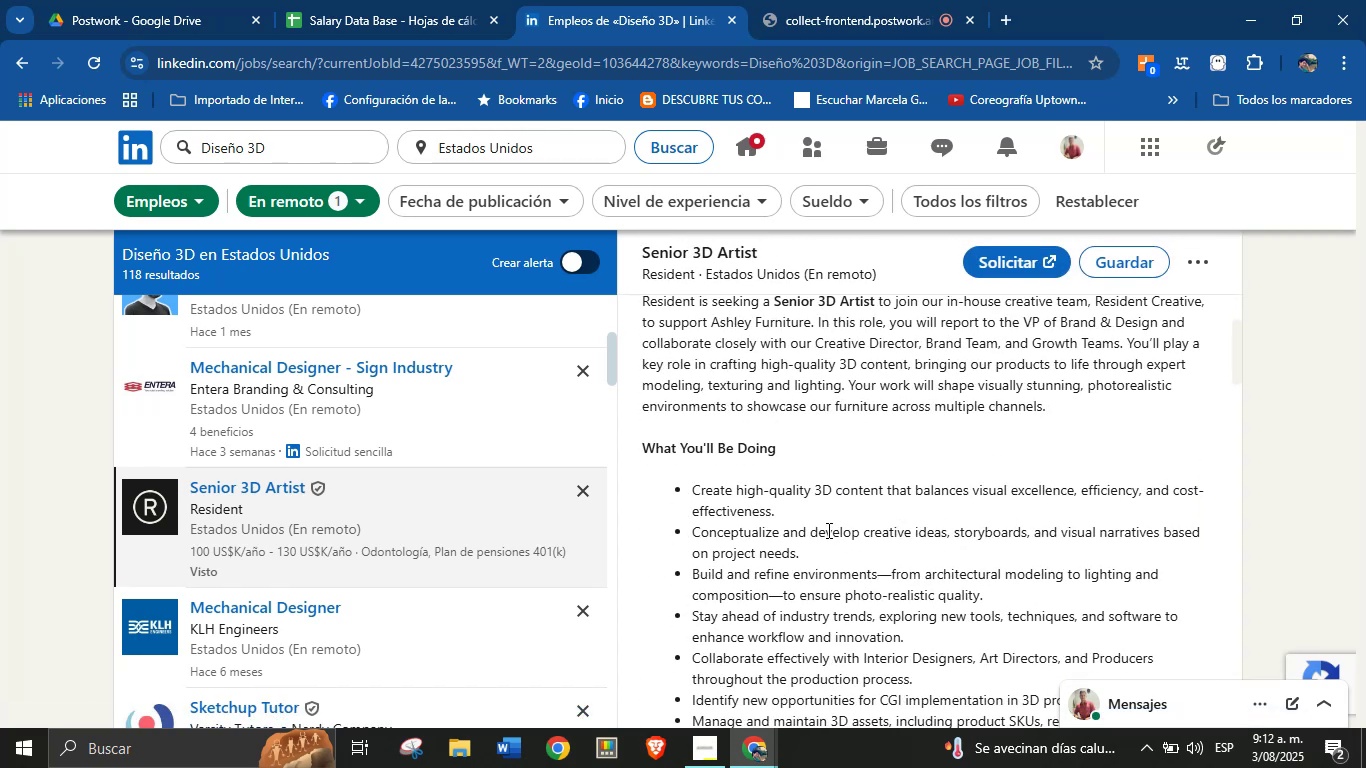 
scroll: coordinate [822, 546], scroll_direction: down, amount: 18.0
 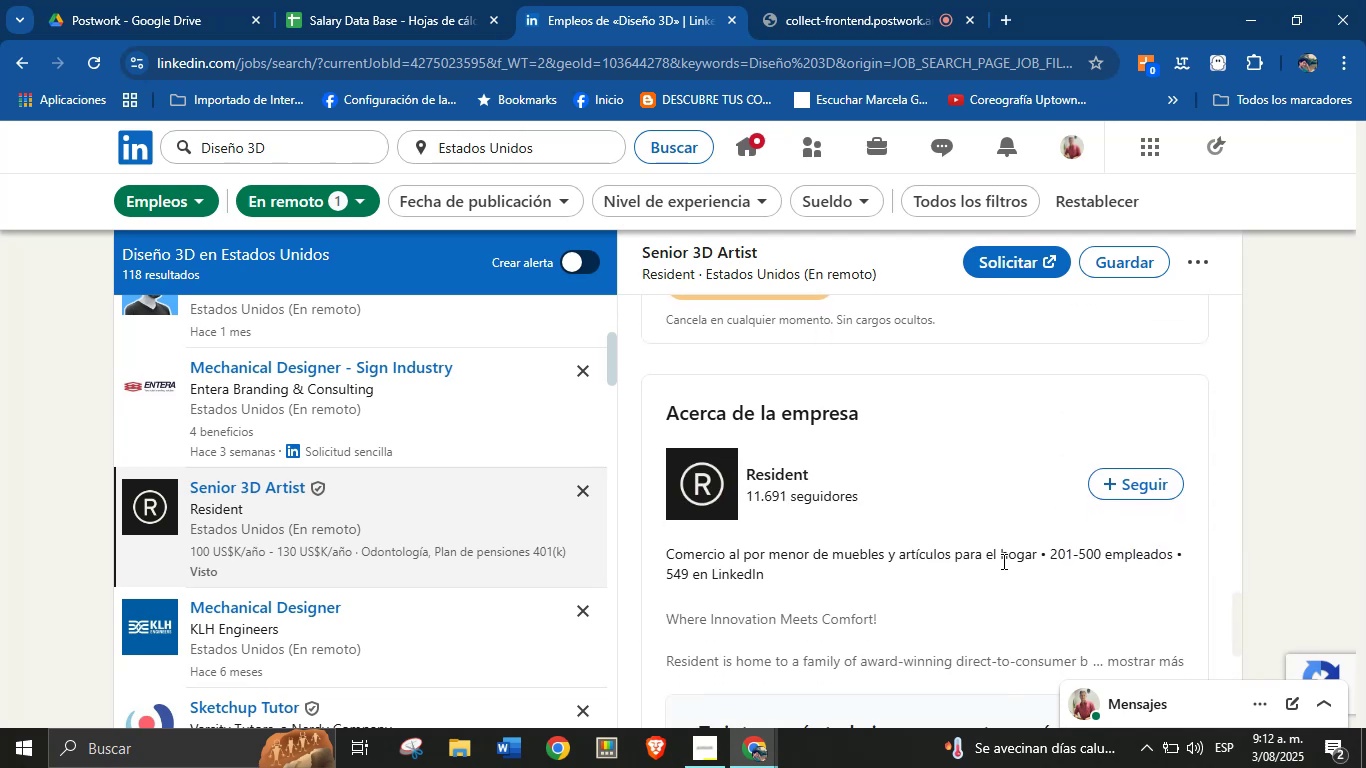 
left_click_drag(start_coordinate=[1035, 556], to_coordinate=[664, 557])
 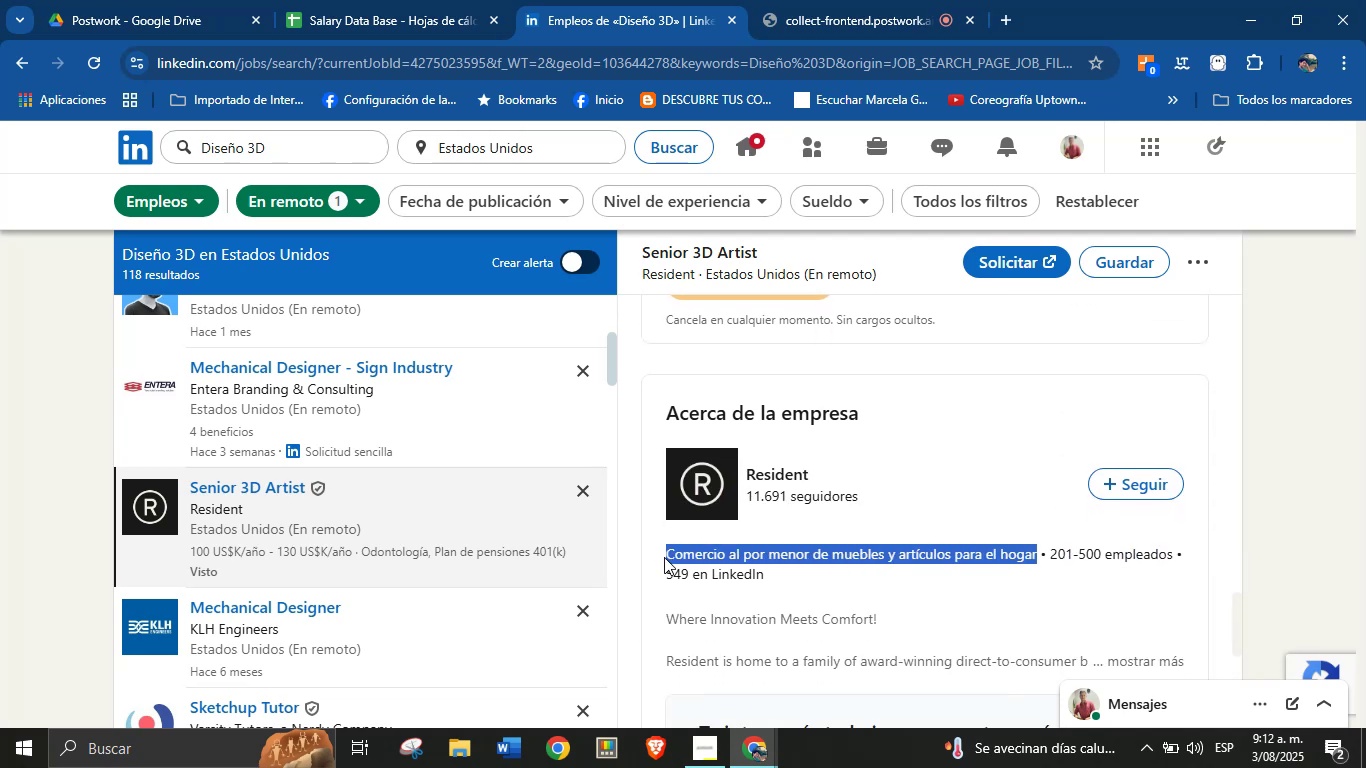 
key(Alt+Control+ControlLeft)
 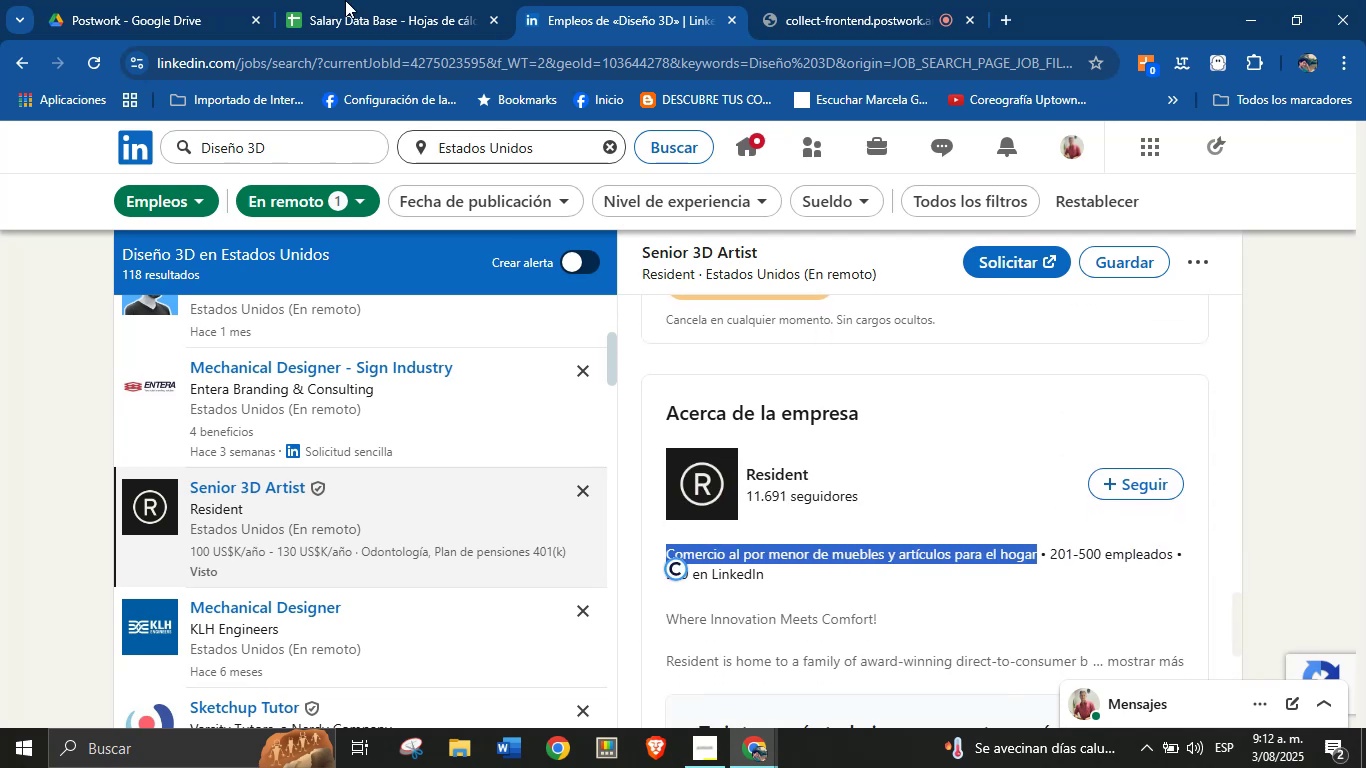 
key(Alt+AltLeft)
 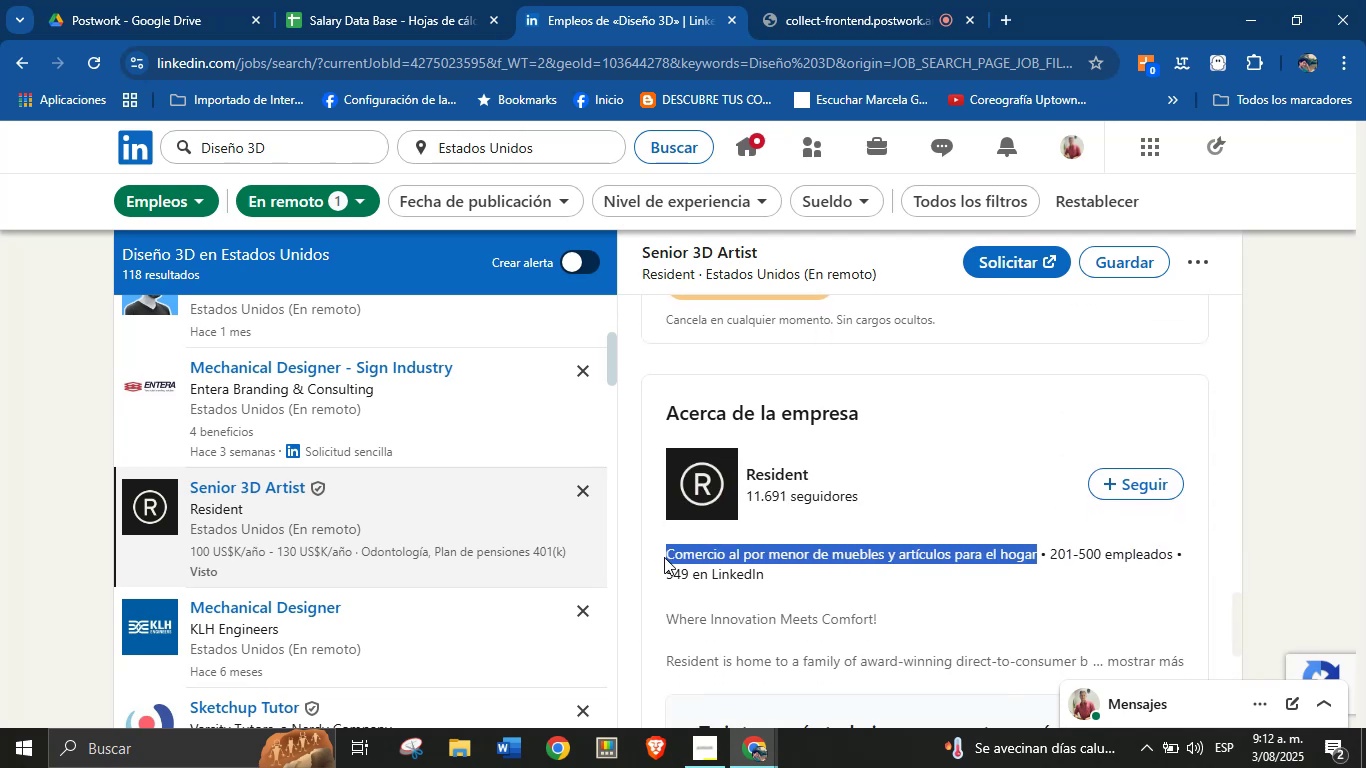 
key(Alt+Control+C)
 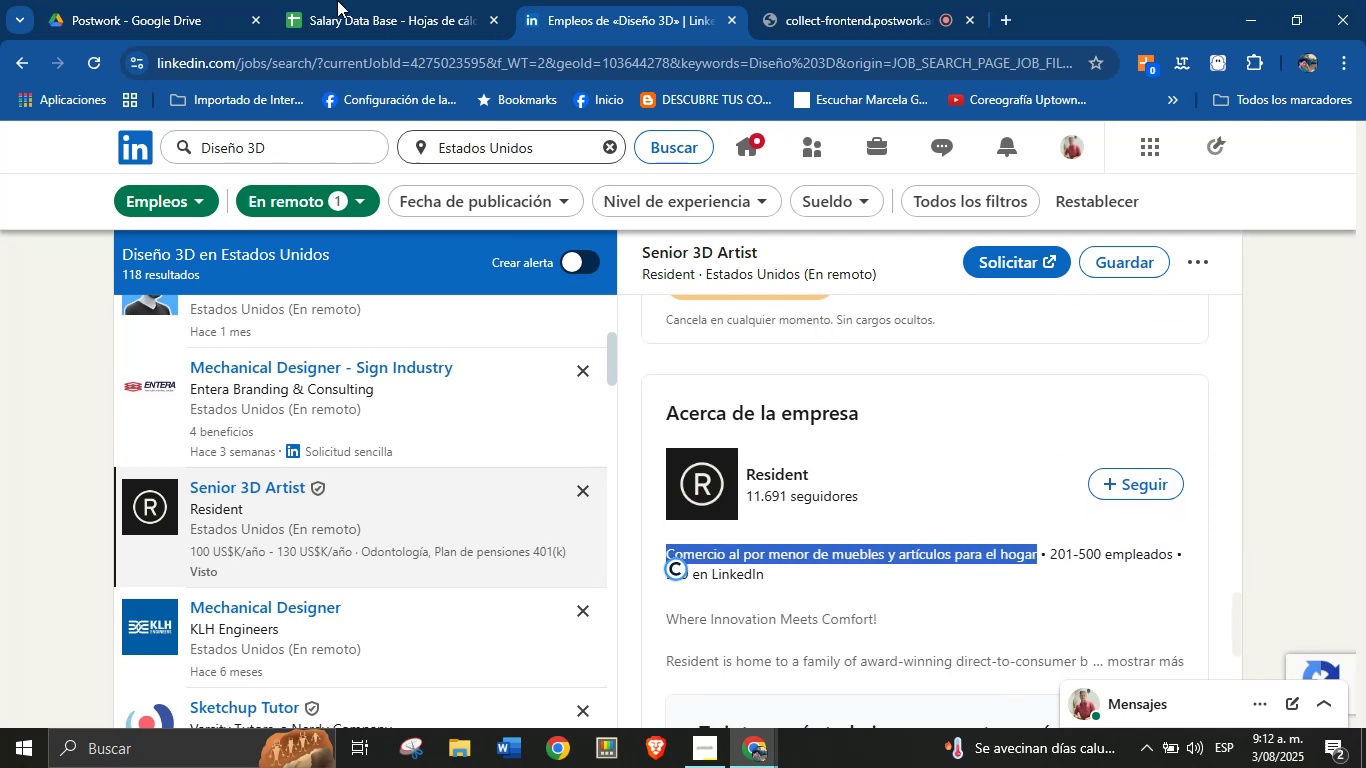 
left_click([339, 0])
 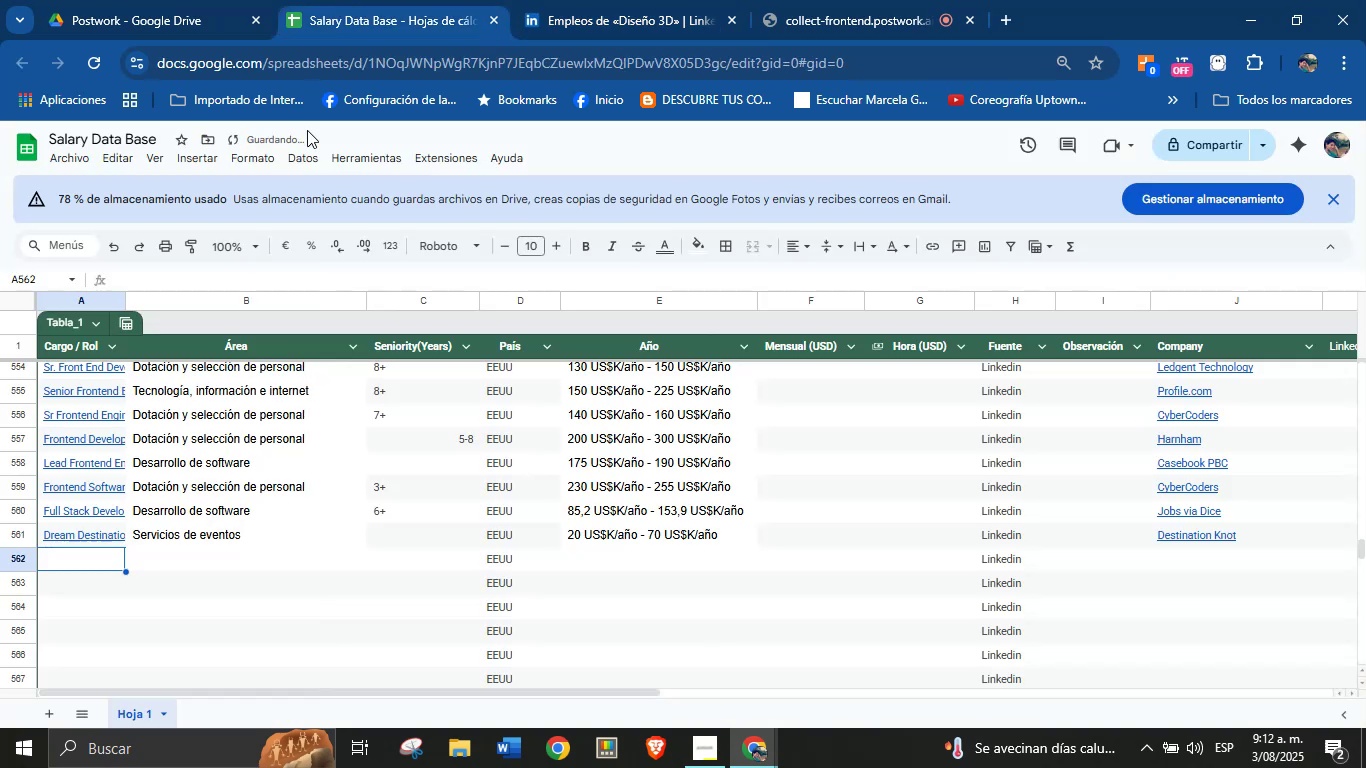 
key(Meta+MetaLeft)
 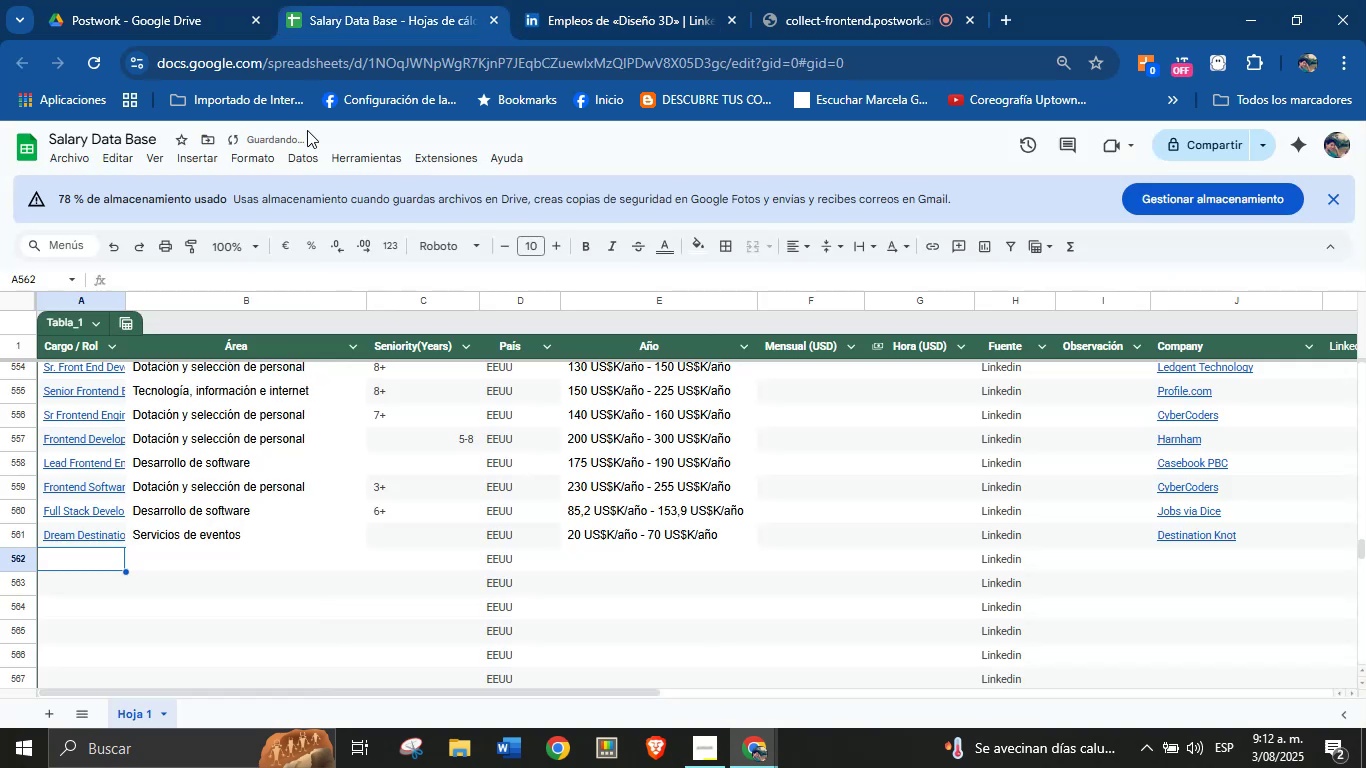 
key(Meta+MetaLeft)
 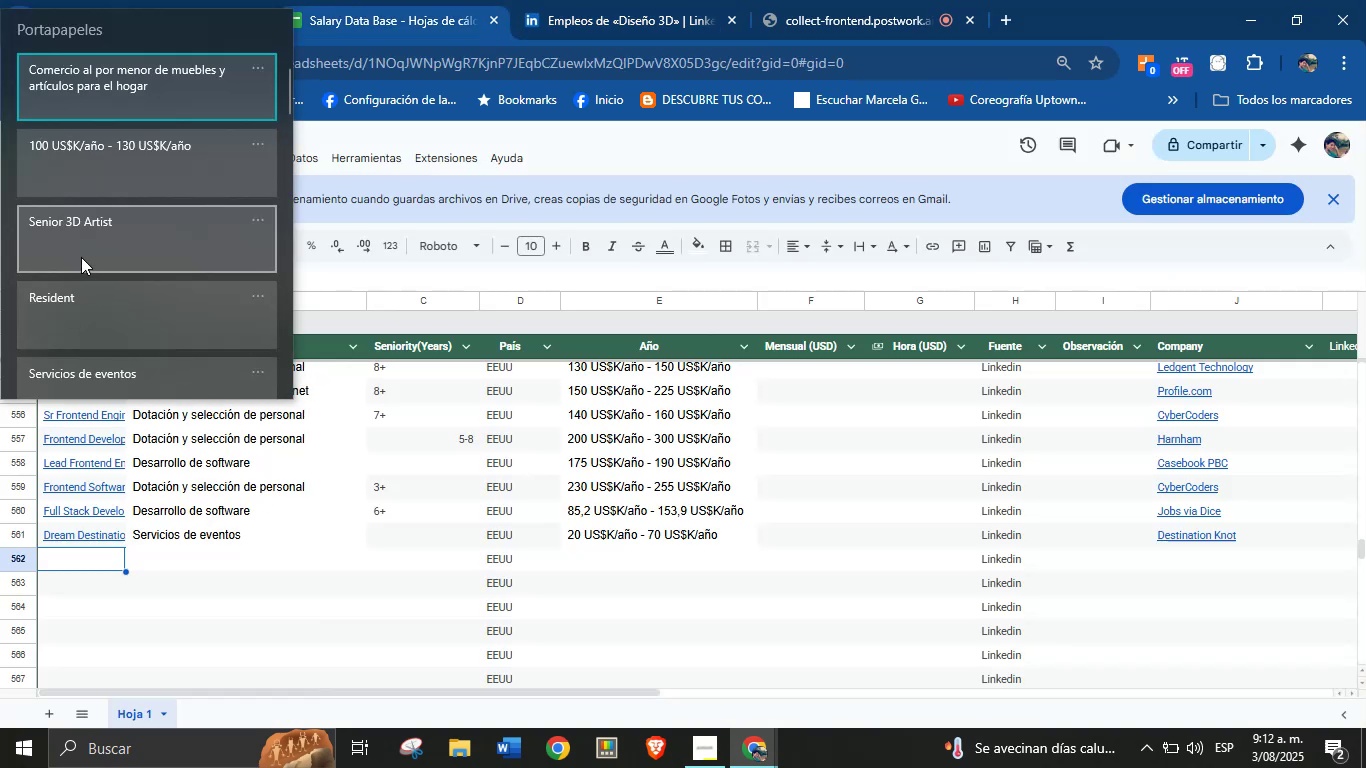 
key(Meta+V)
 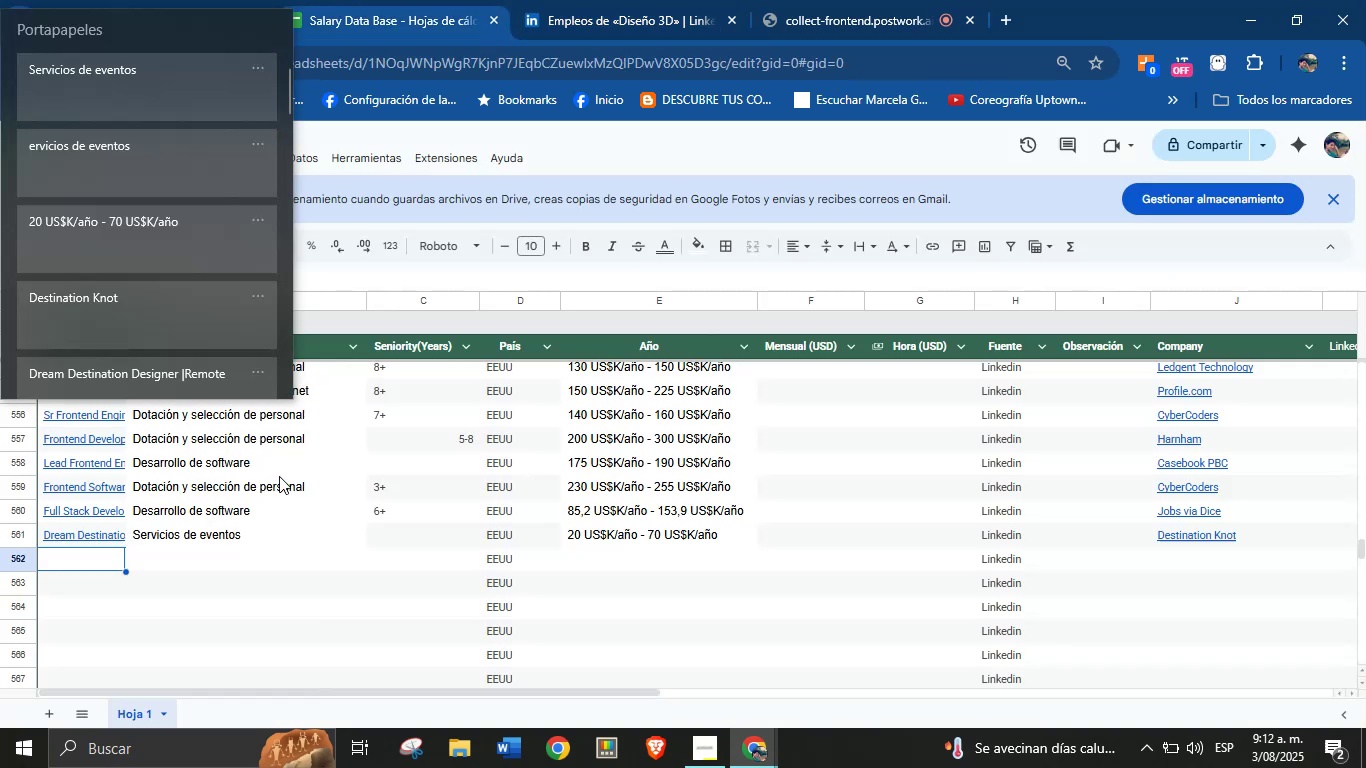 
left_click([93, 258])
 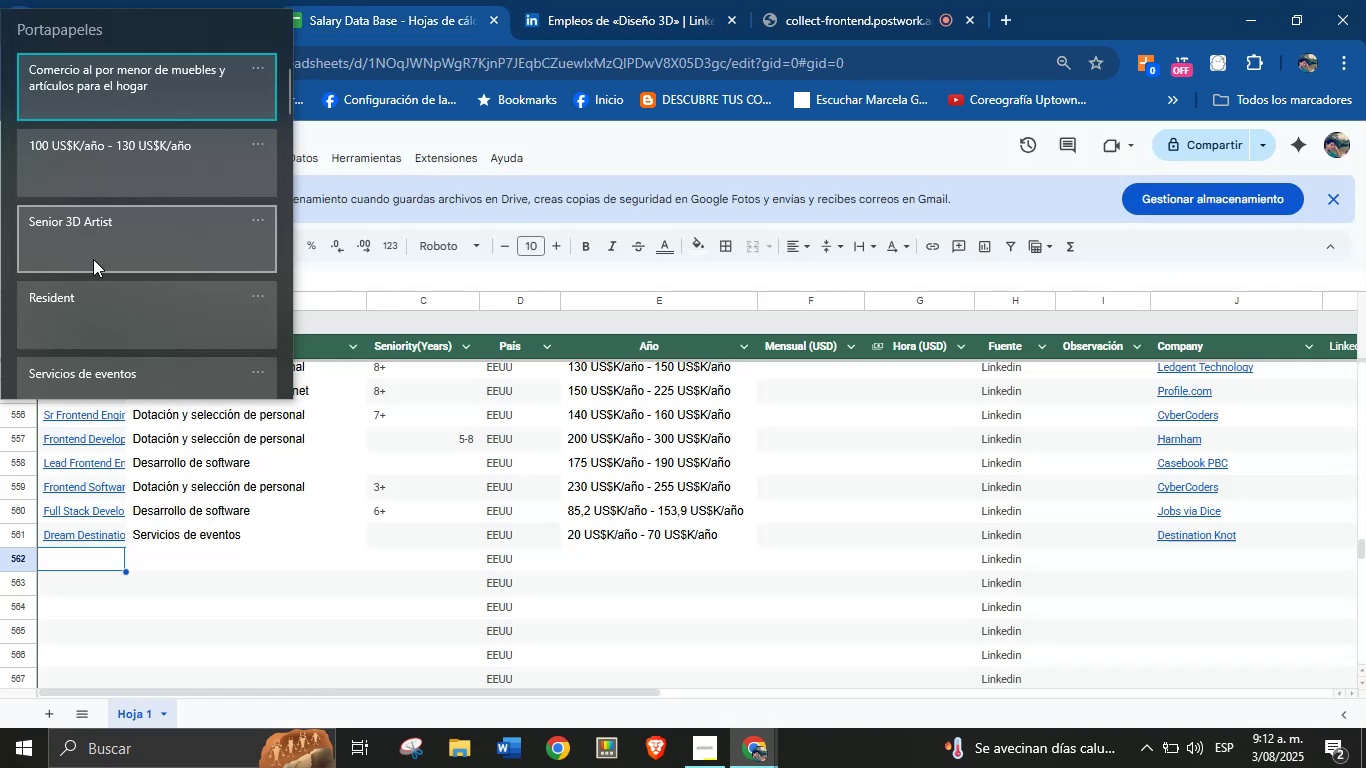 
key(Control+ControlLeft)
 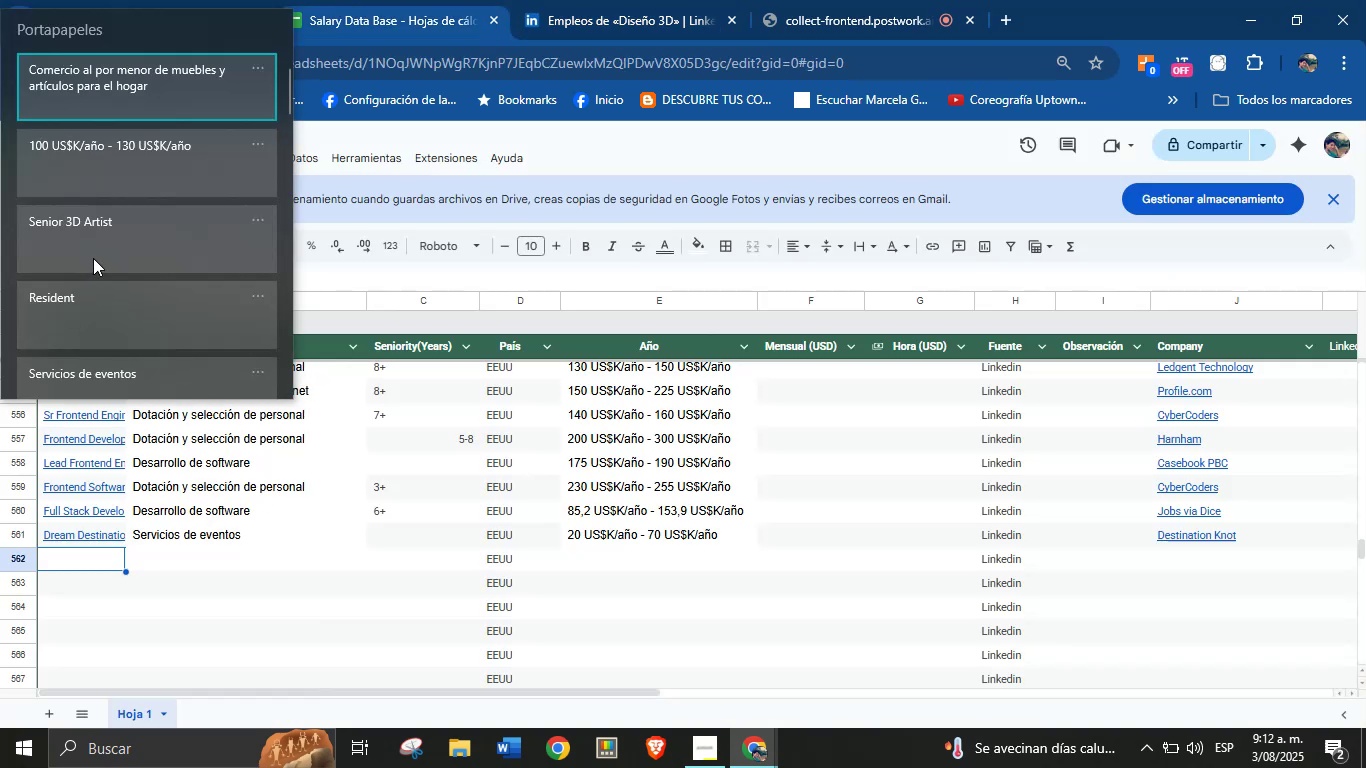 
key(Control+V)
 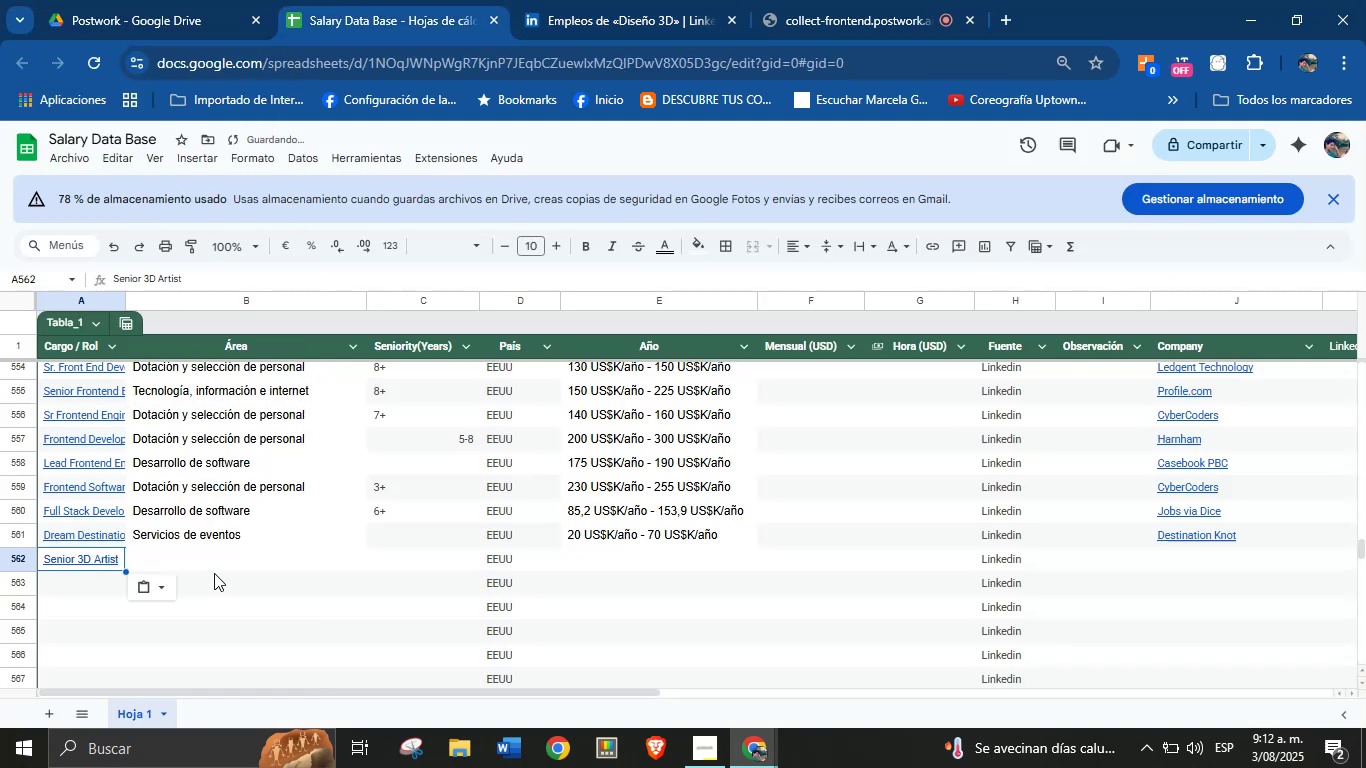 
left_click([212, 551])
 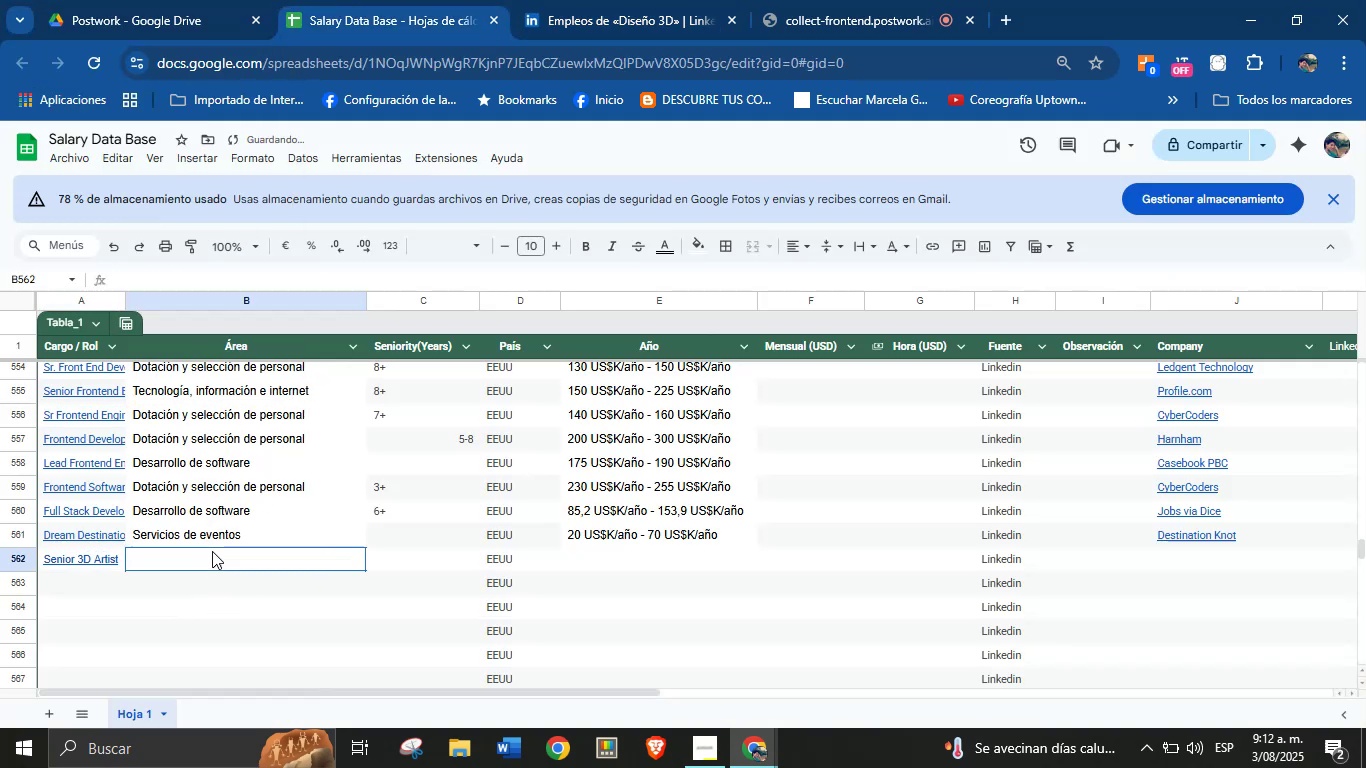 
key(Meta+MetaLeft)
 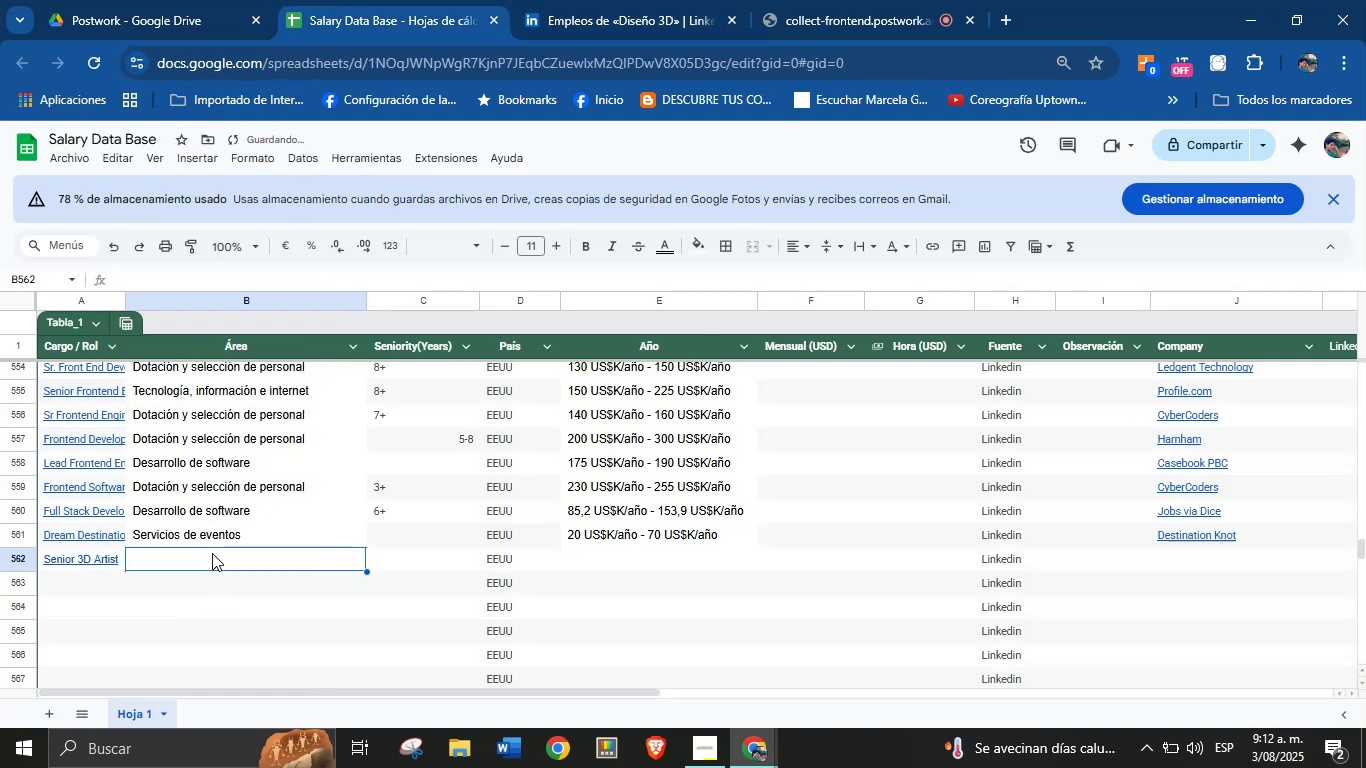 
key(Meta+MetaLeft)
 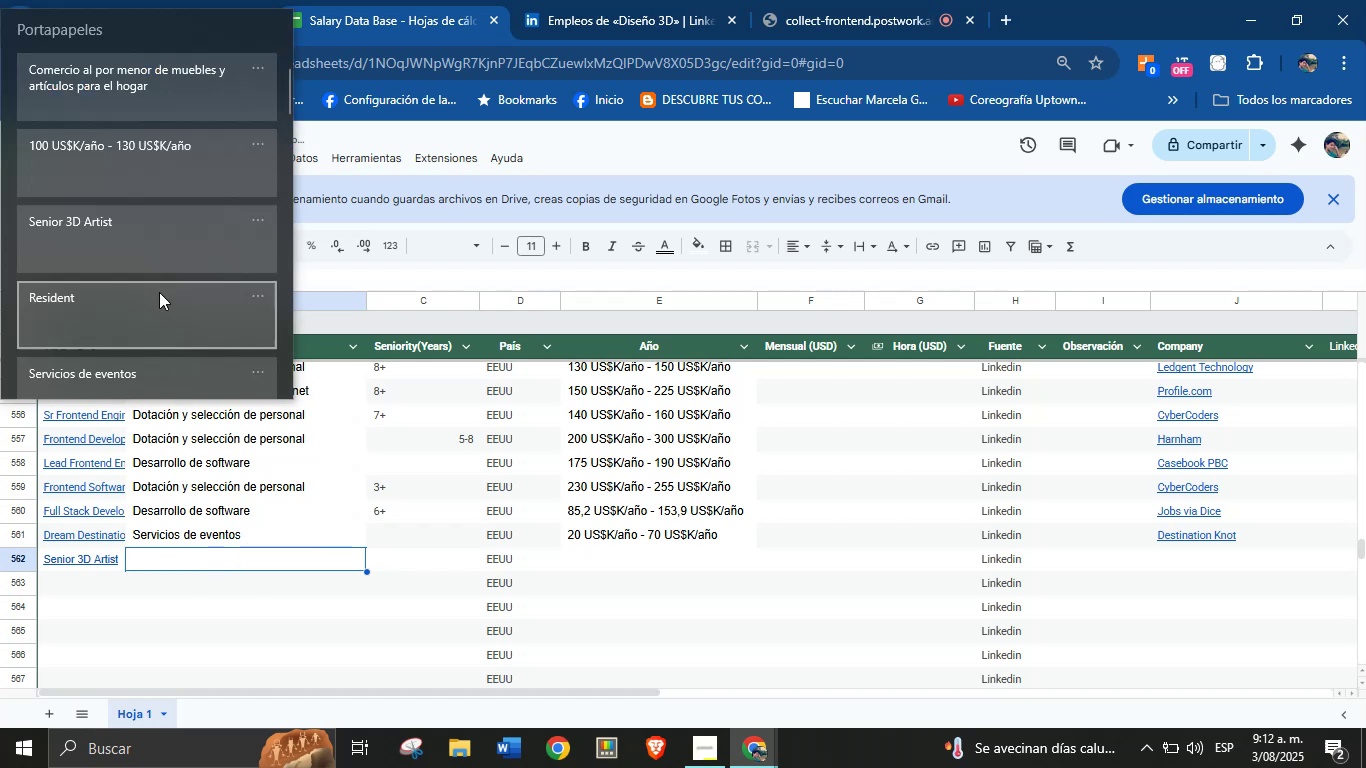 
key(Meta+V)
 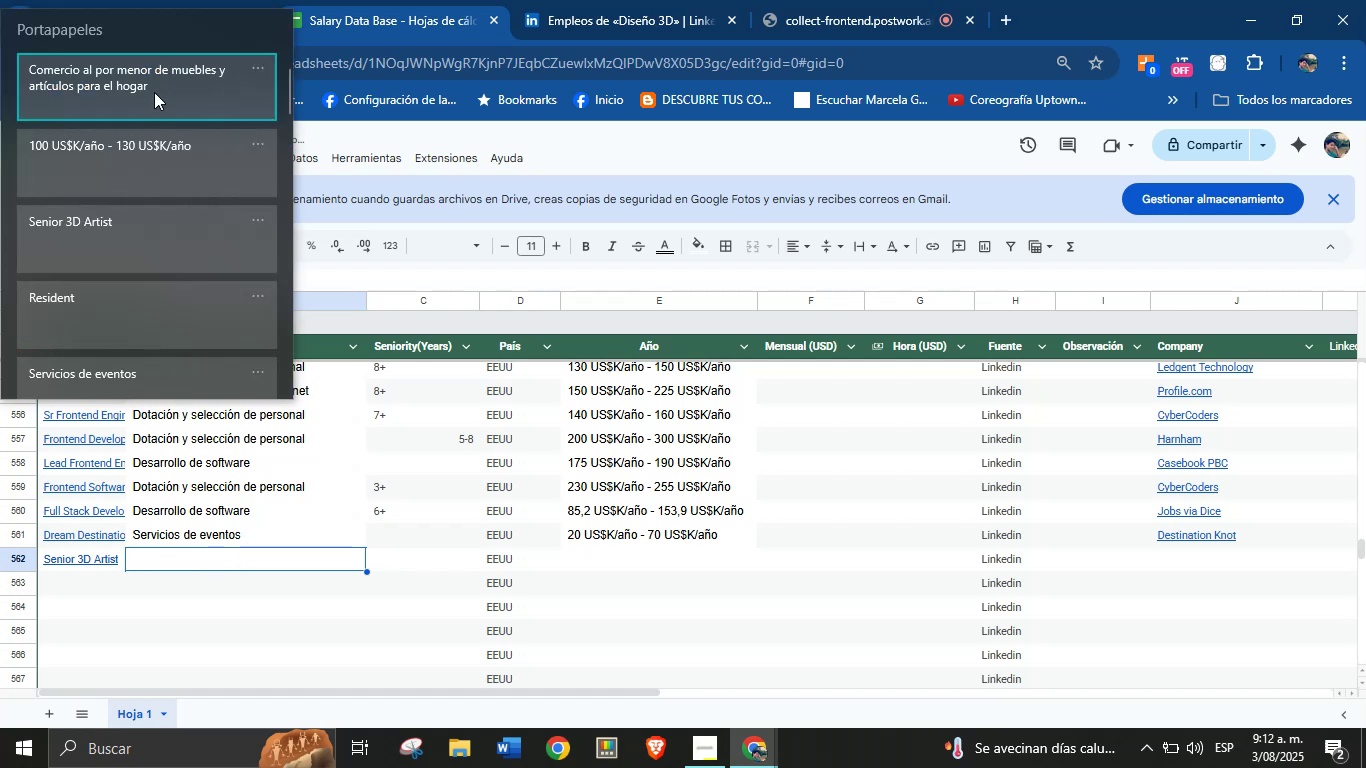 
left_click([154, 92])
 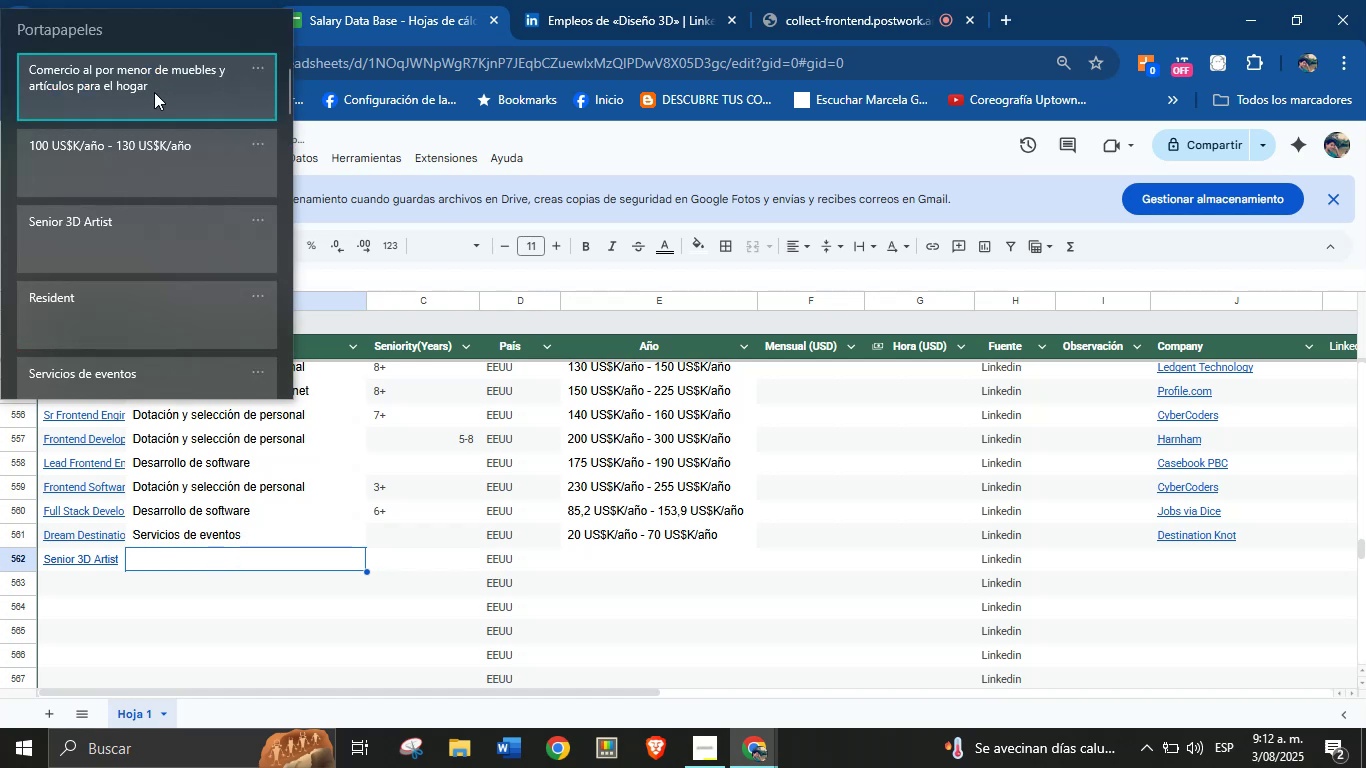 
key(Control+ControlLeft)
 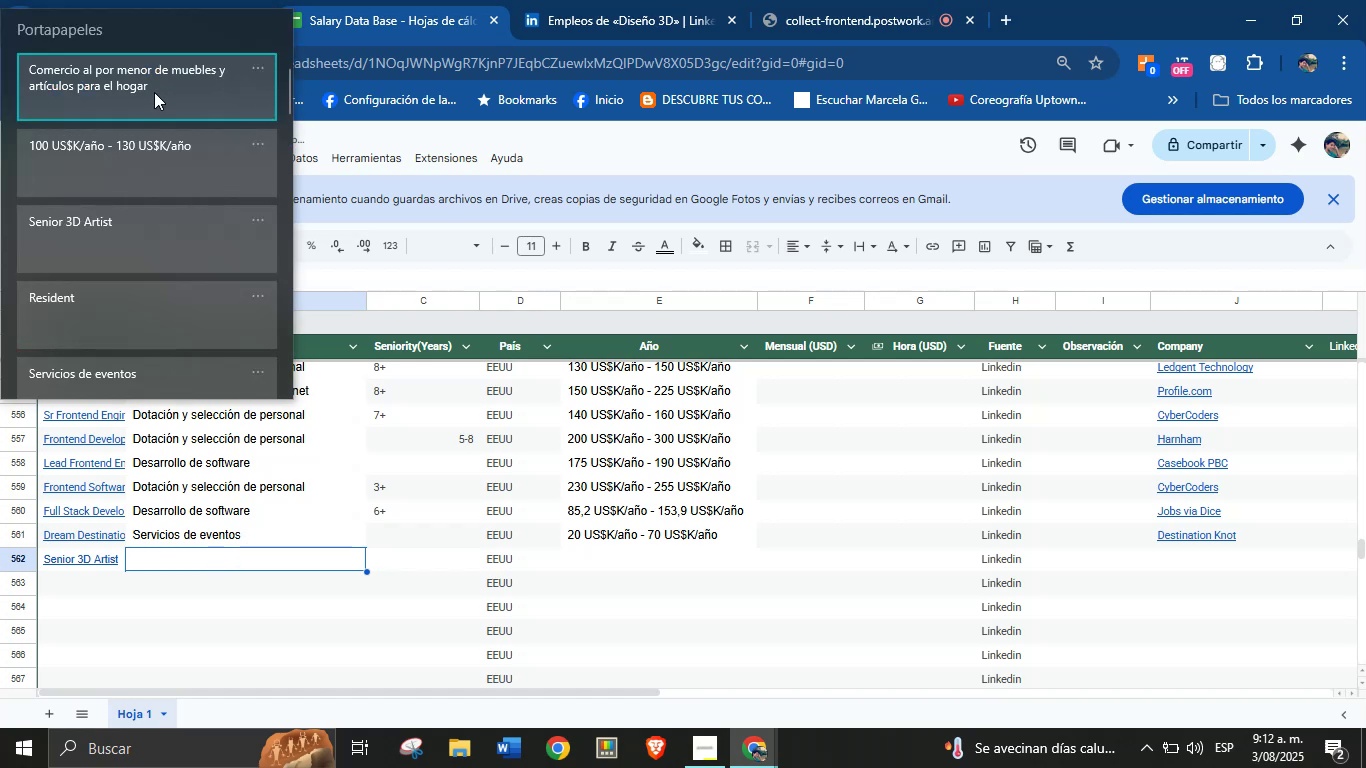 
key(Control+V)
 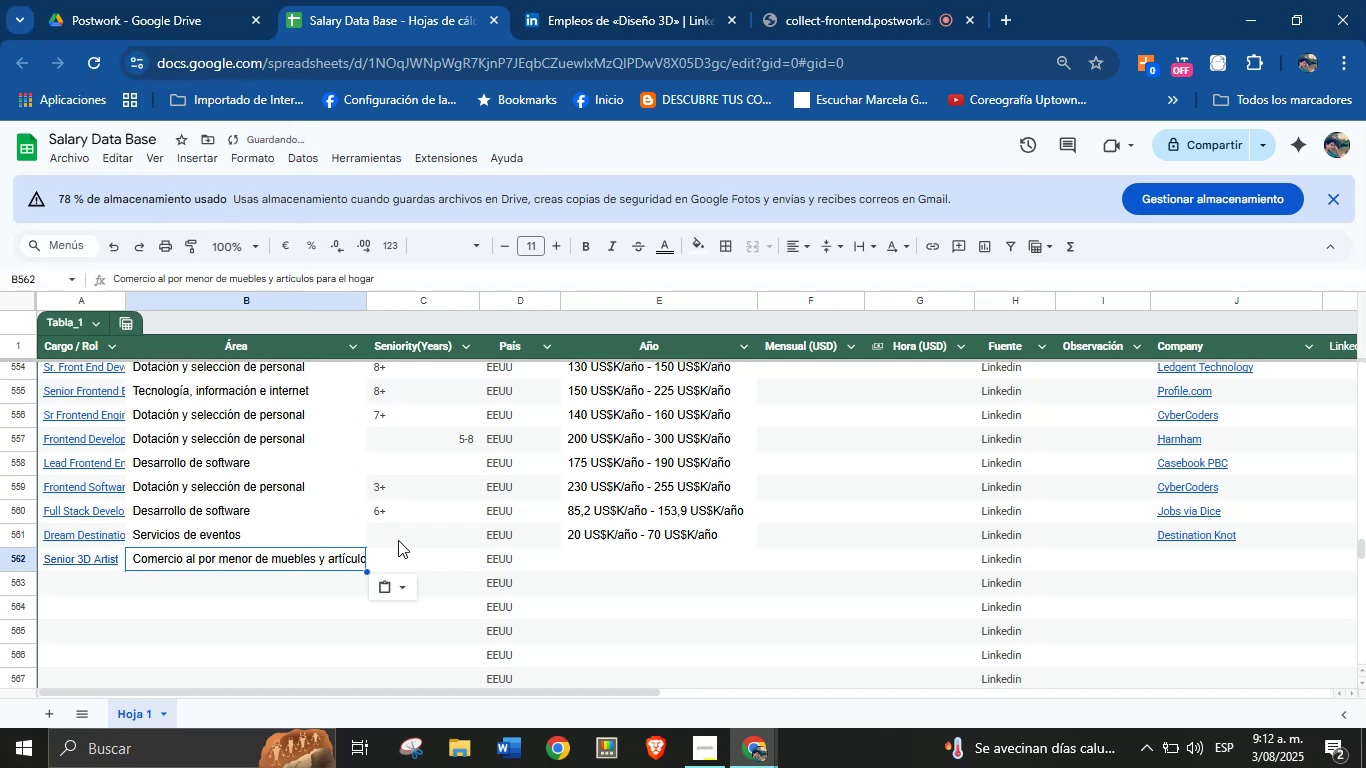 
left_click([401, 555])
 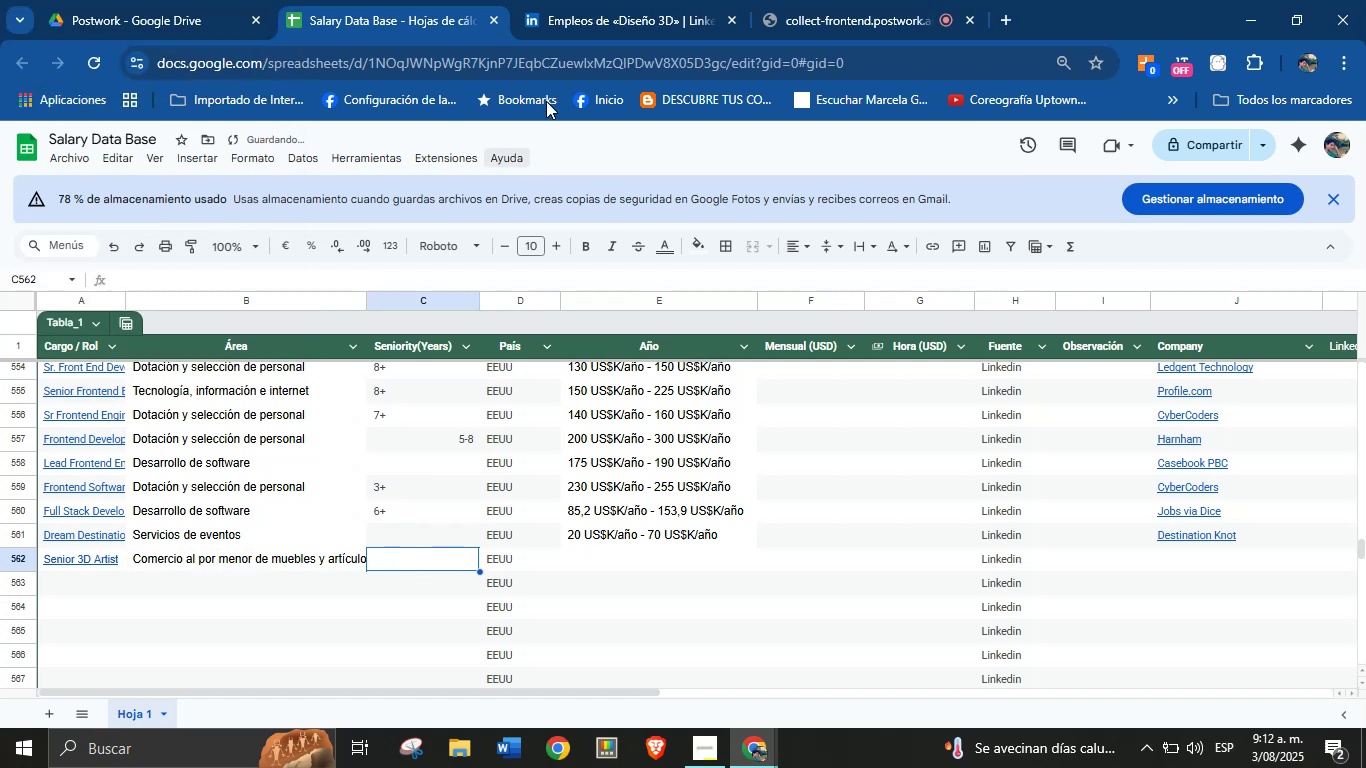 
left_click([613, 0])
 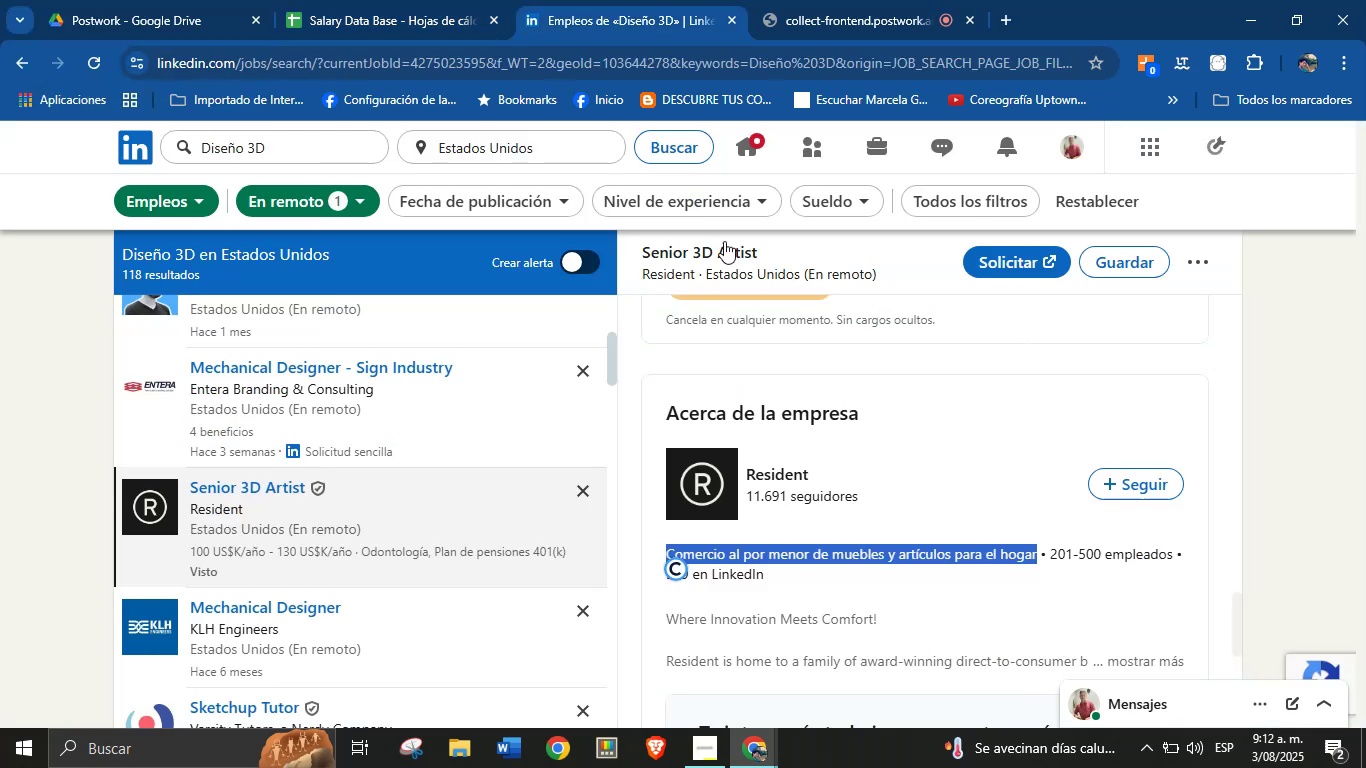 
scroll: coordinate [809, 455], scroll_direction: up, amount: 31.0
 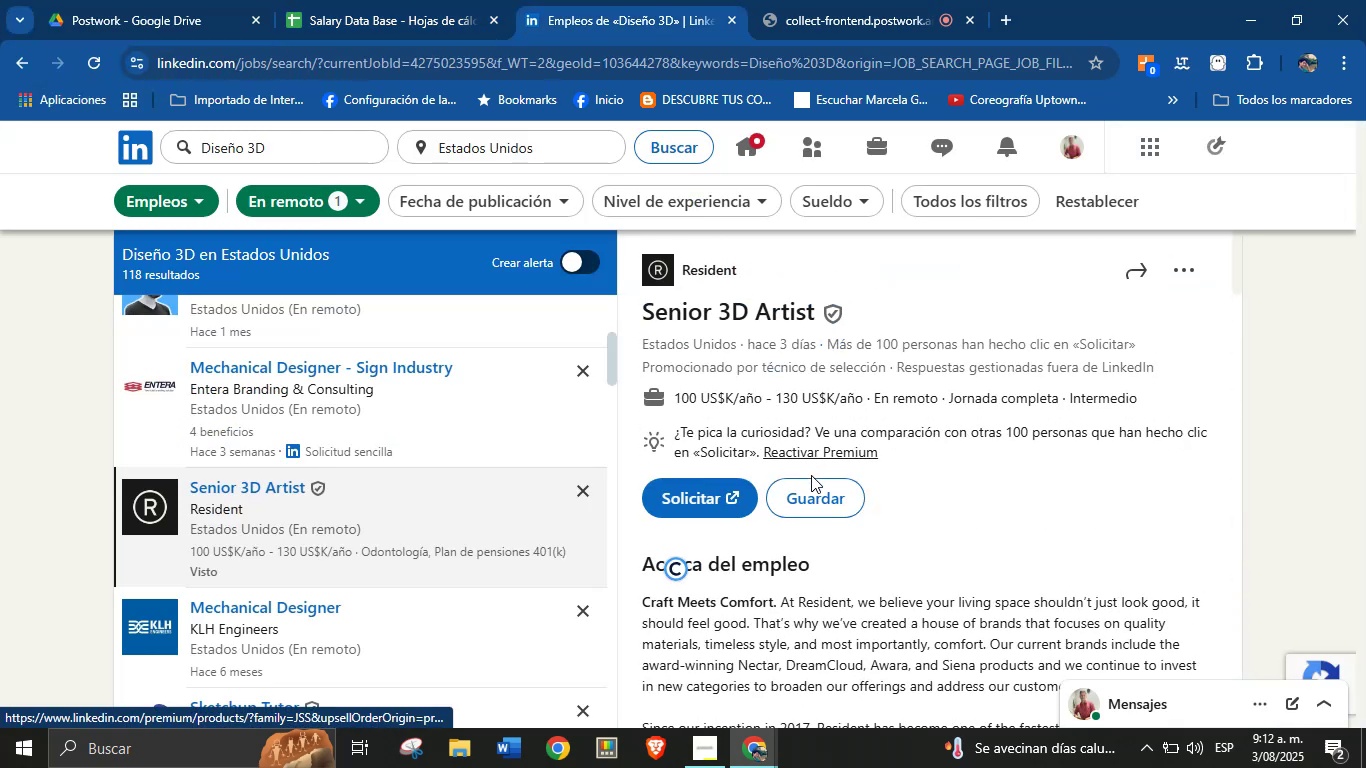 
scroll: coordinate [884, 544], scroll_direction: down, amount: 9.0
 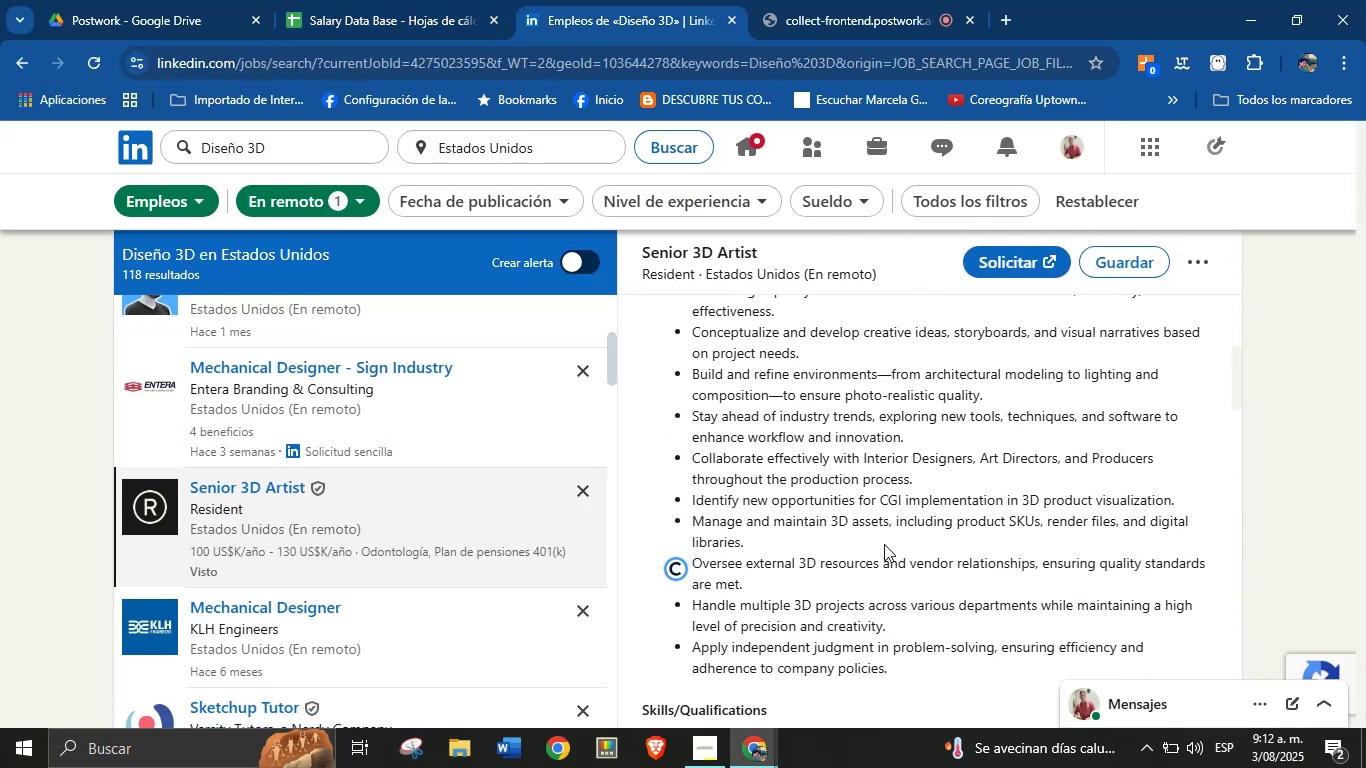 
left_click([884, 542])
 